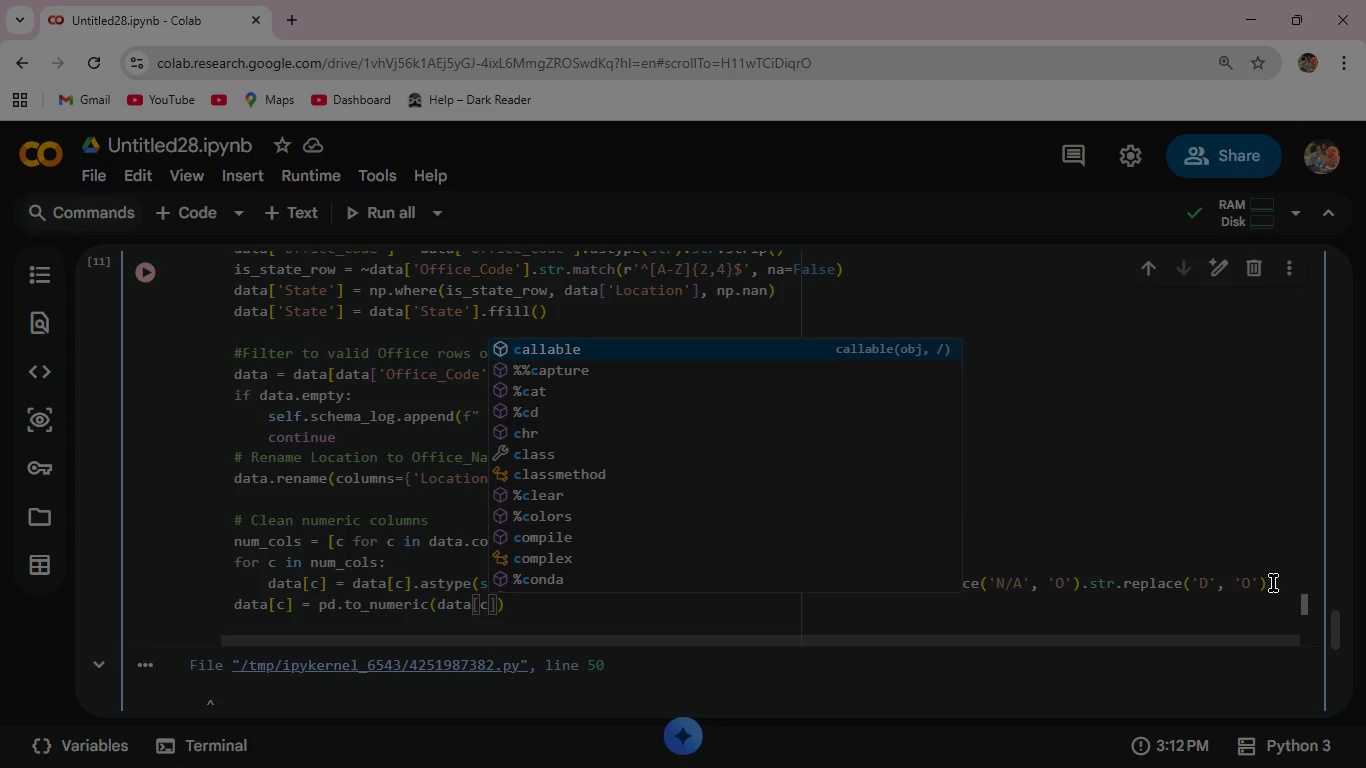 
key(ArrowRight)
 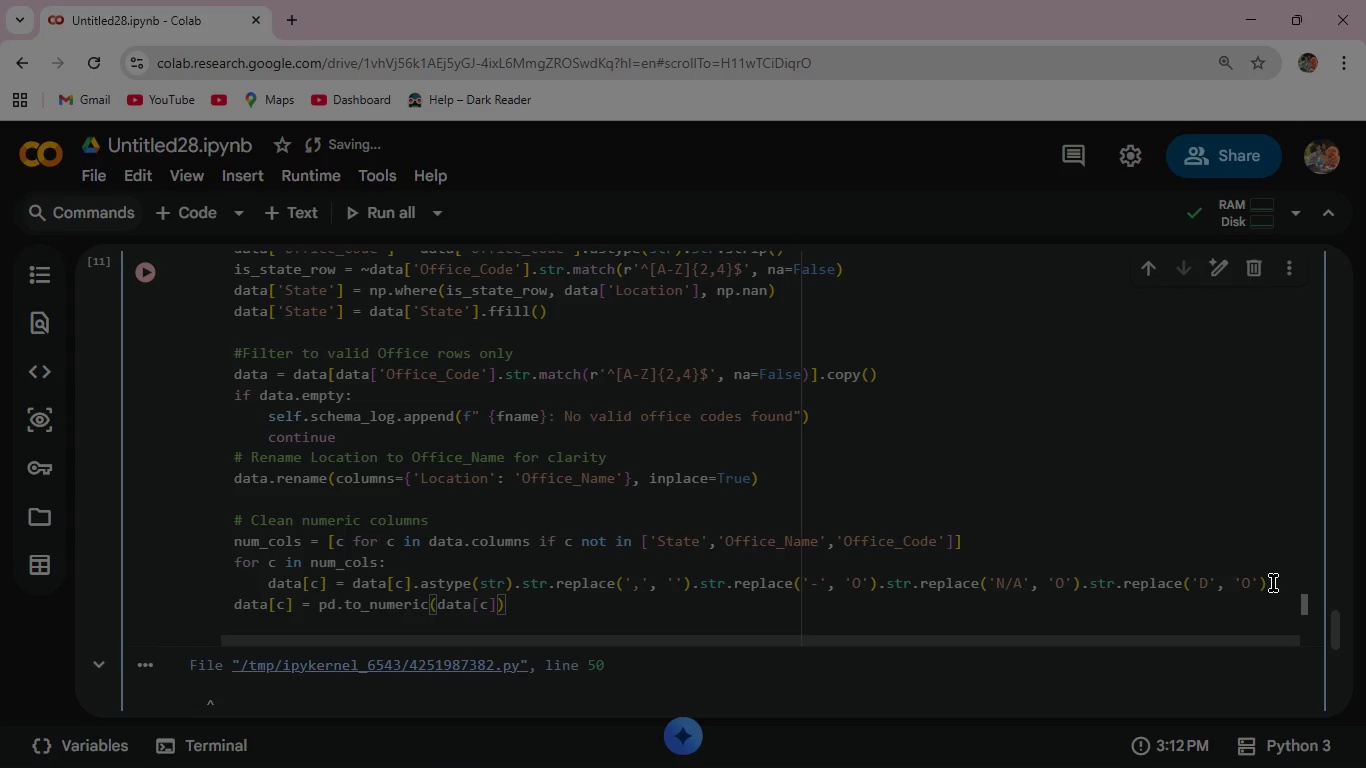 
type(, errors='coerce)
 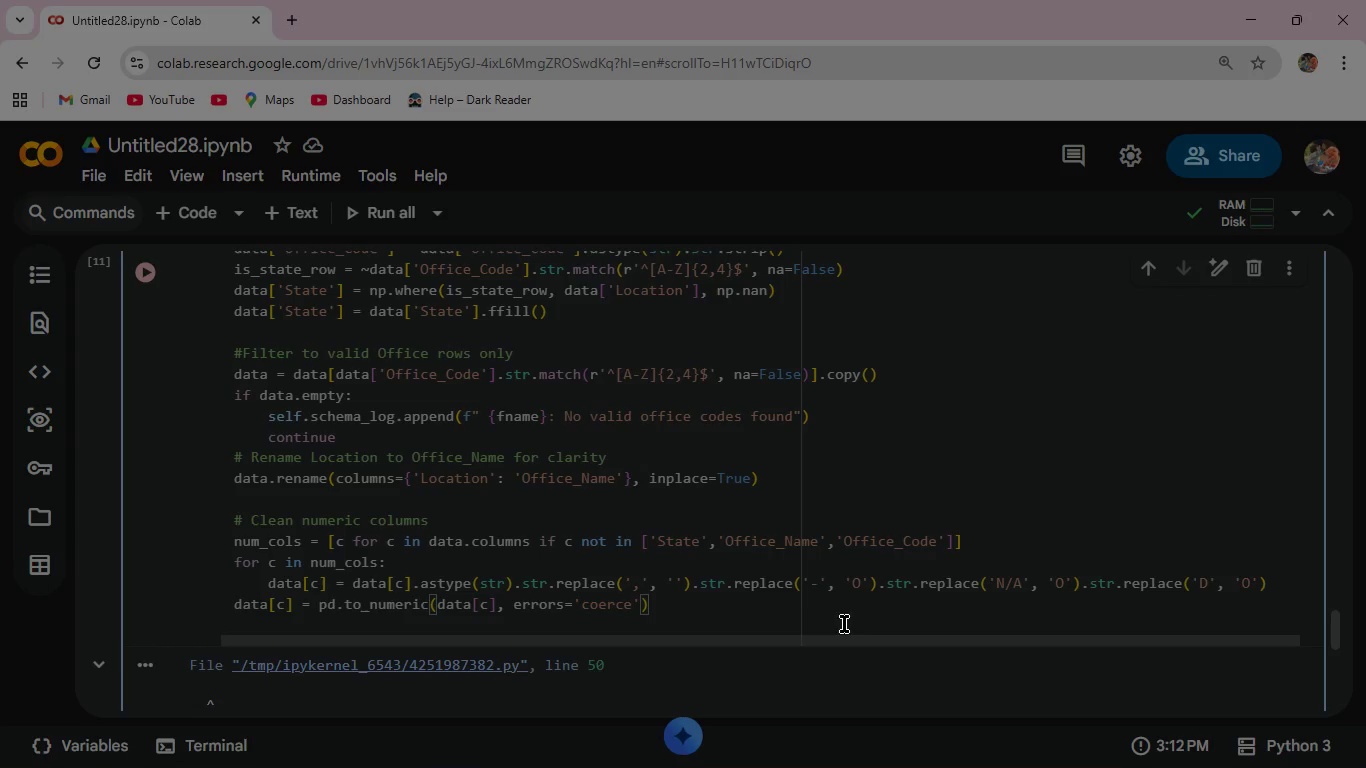 
wait(5.33)
 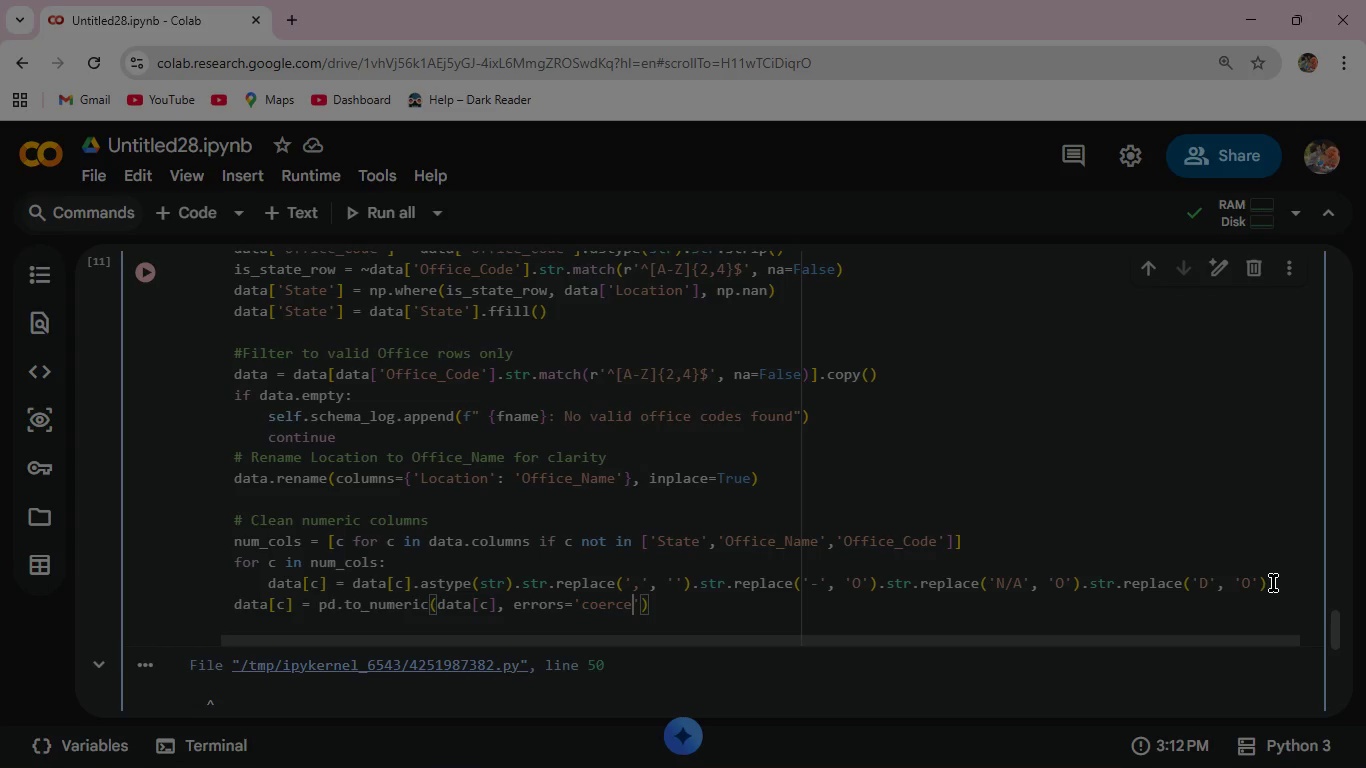 
left_click([657, 602])
 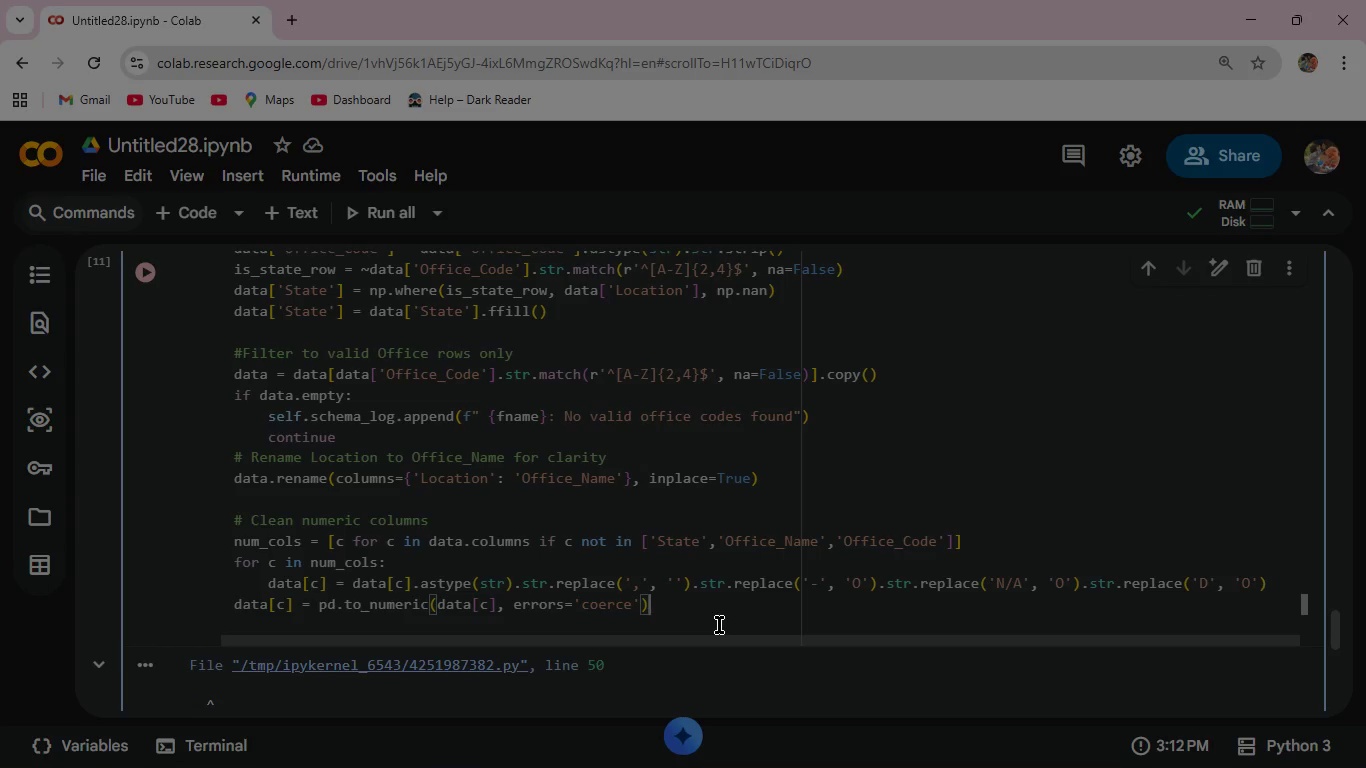 
type(.fillna()
 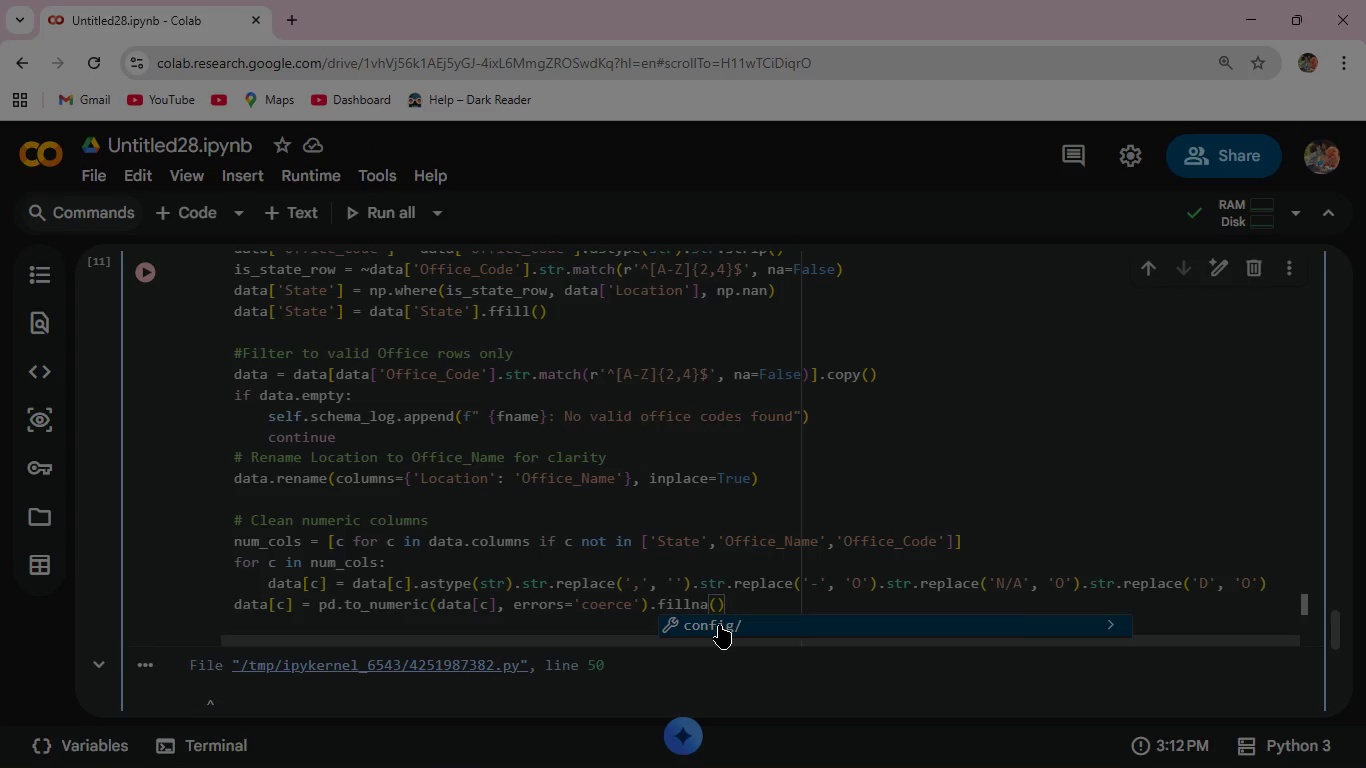 
wait(5.67)
 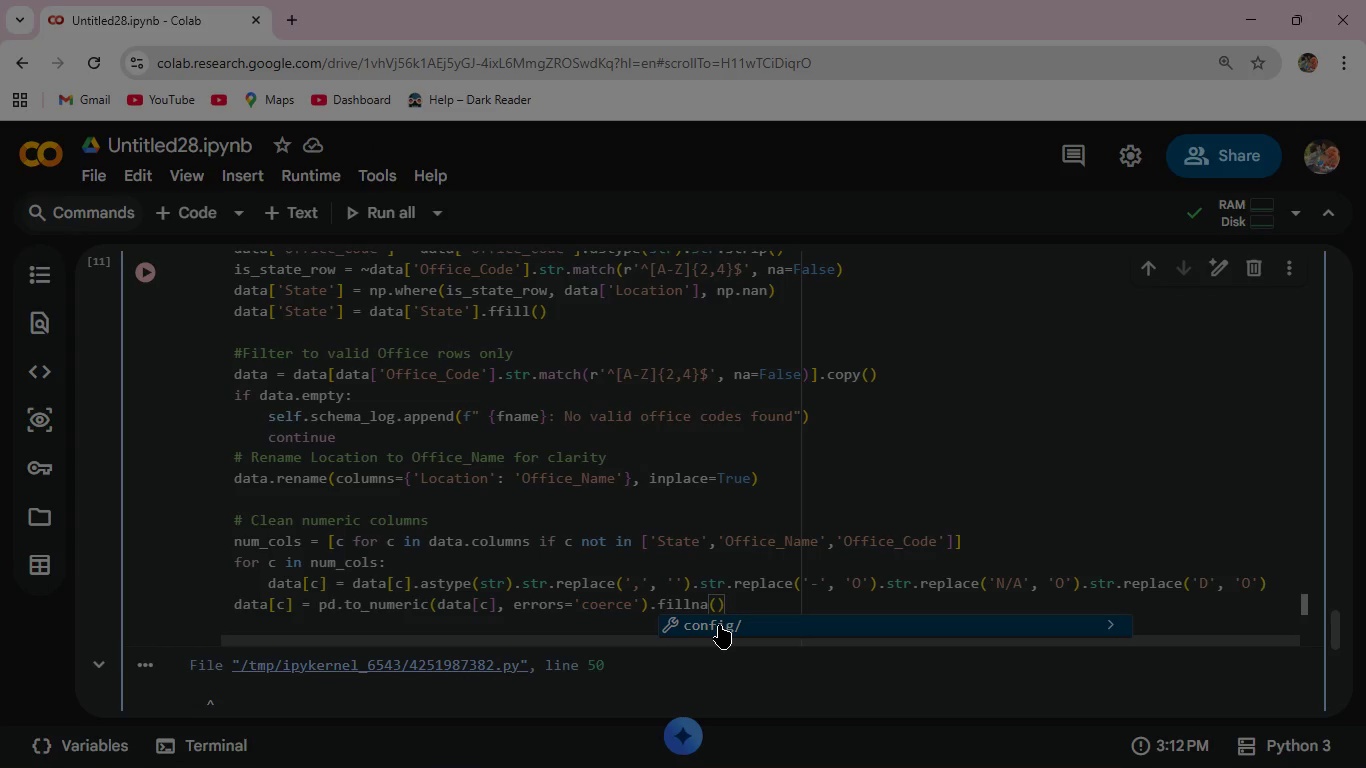 
key(Shift+O)
 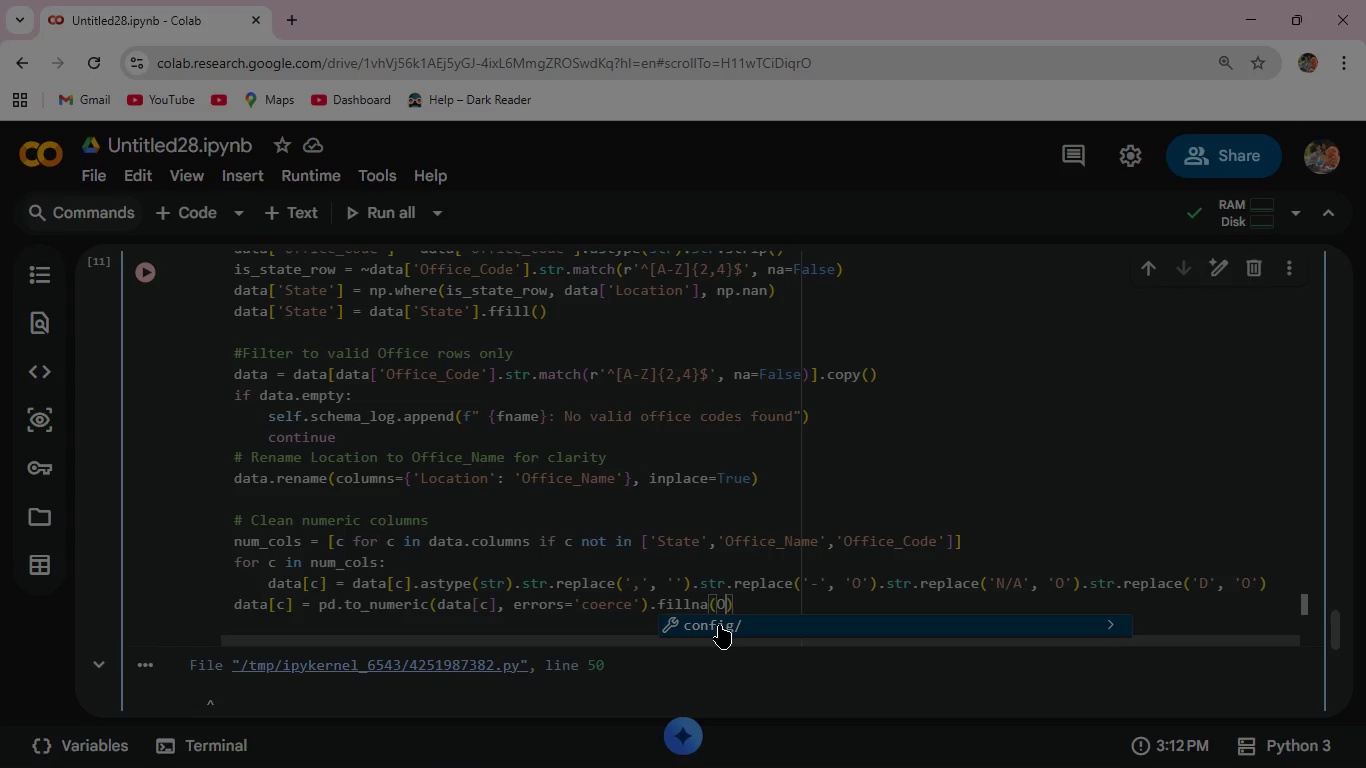 
key(ArrowRight)
 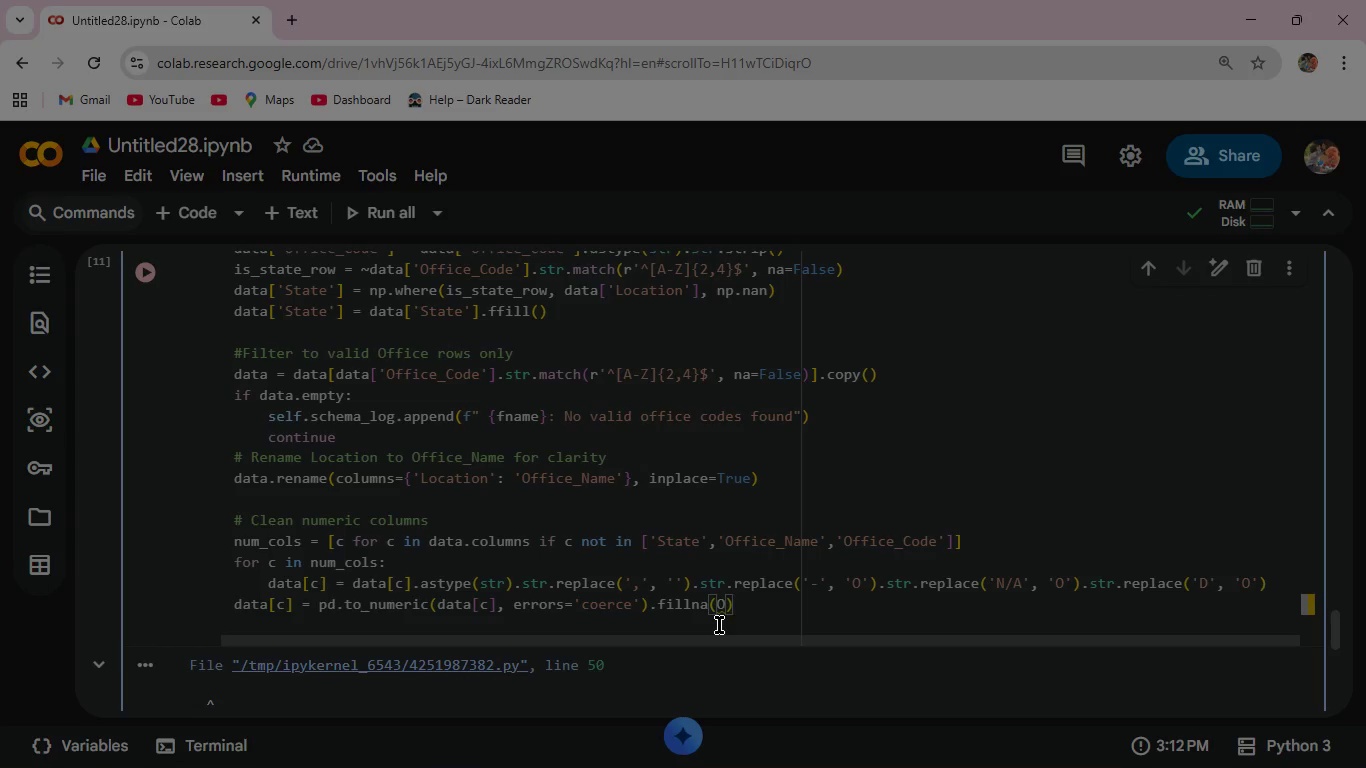 
type(.as)
 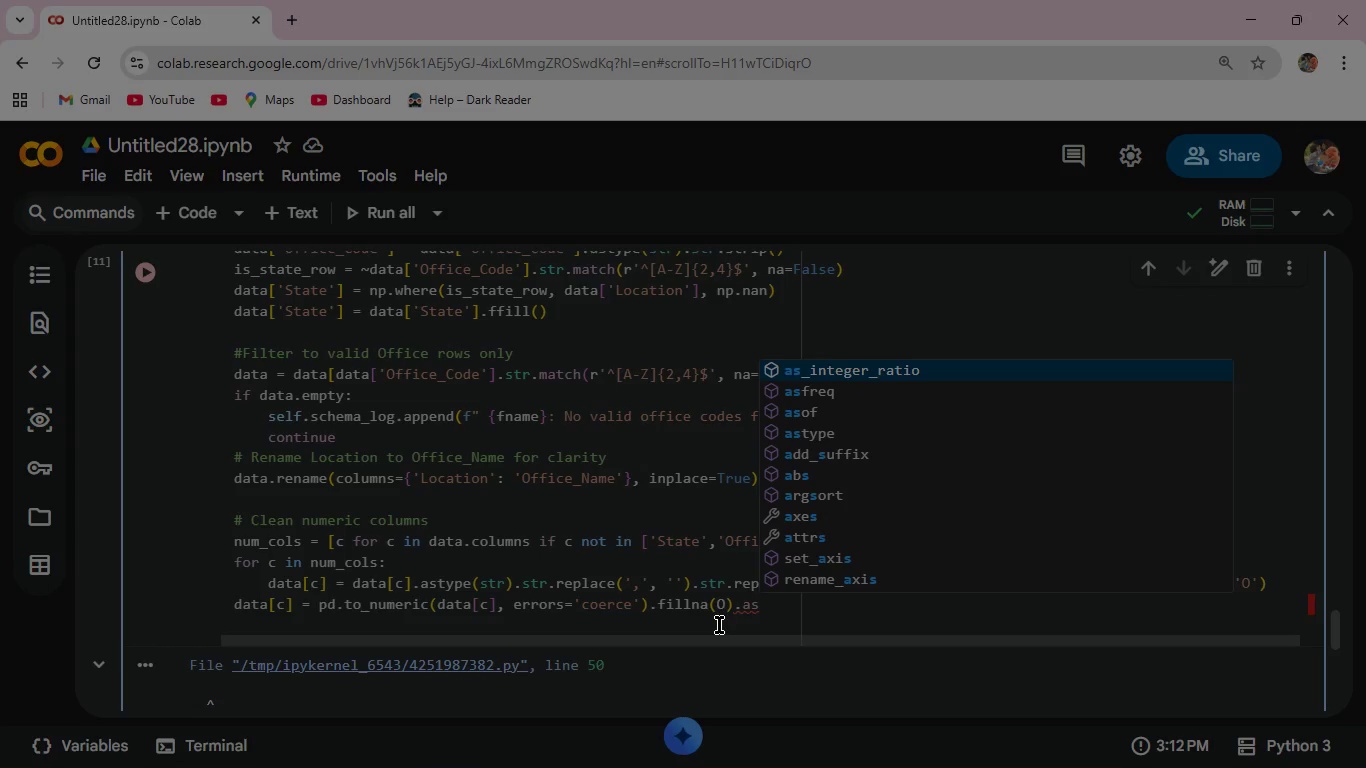 
type(typ)
 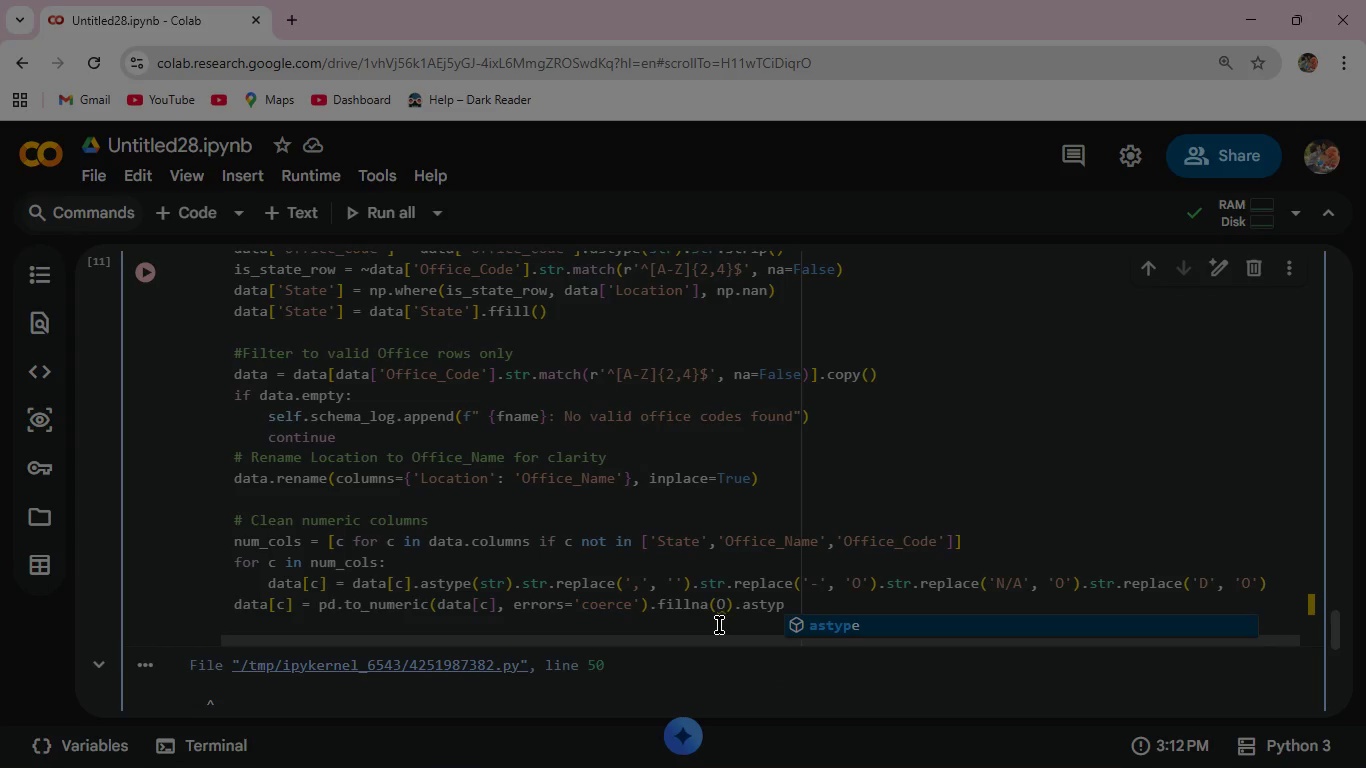 
key(Enter)
 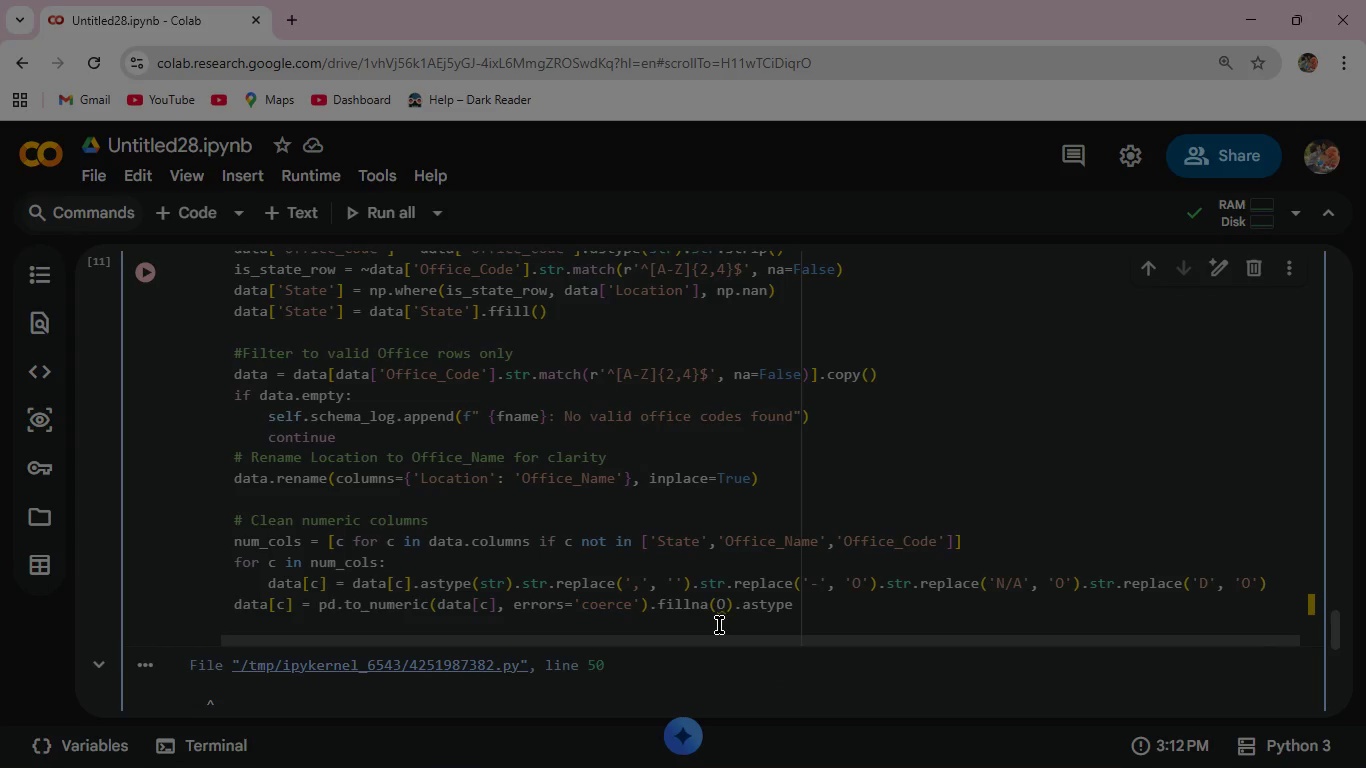 
type((int)
 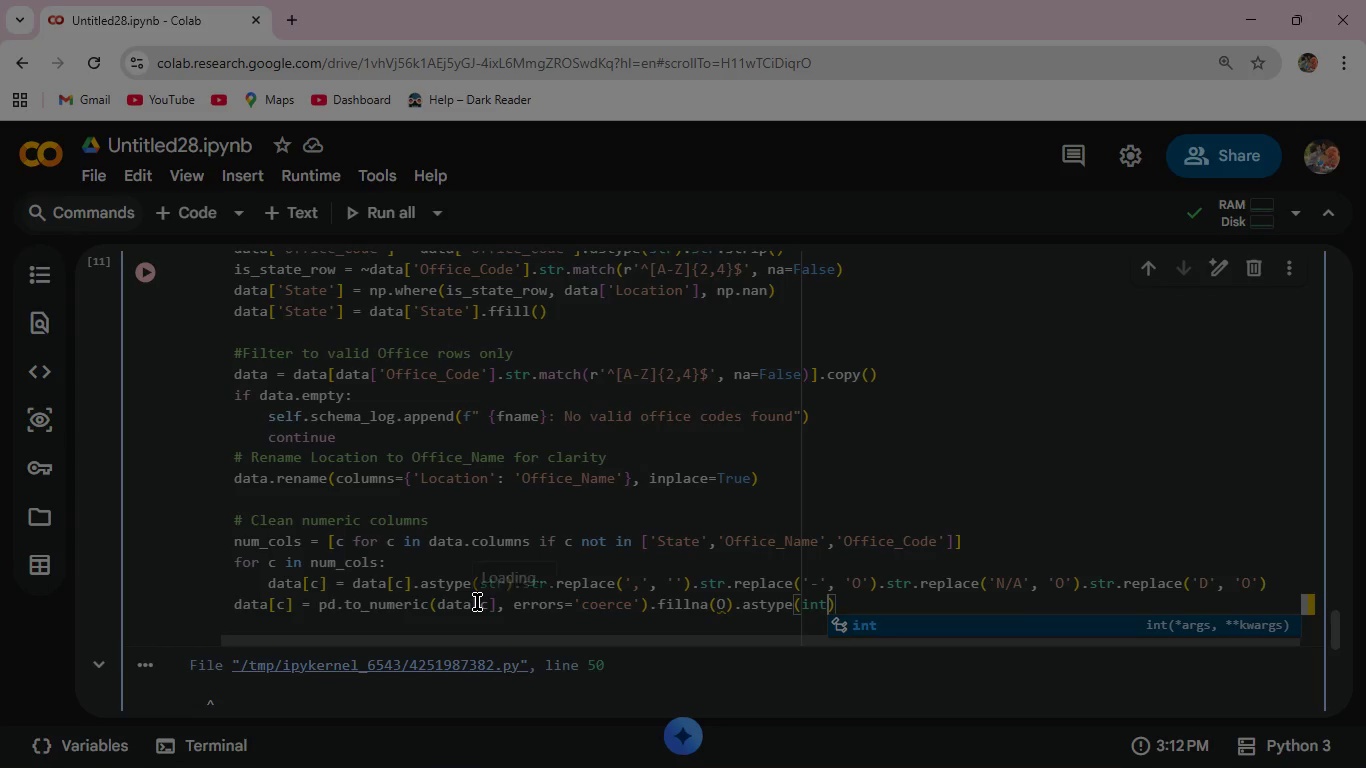 
wait(18.13)
 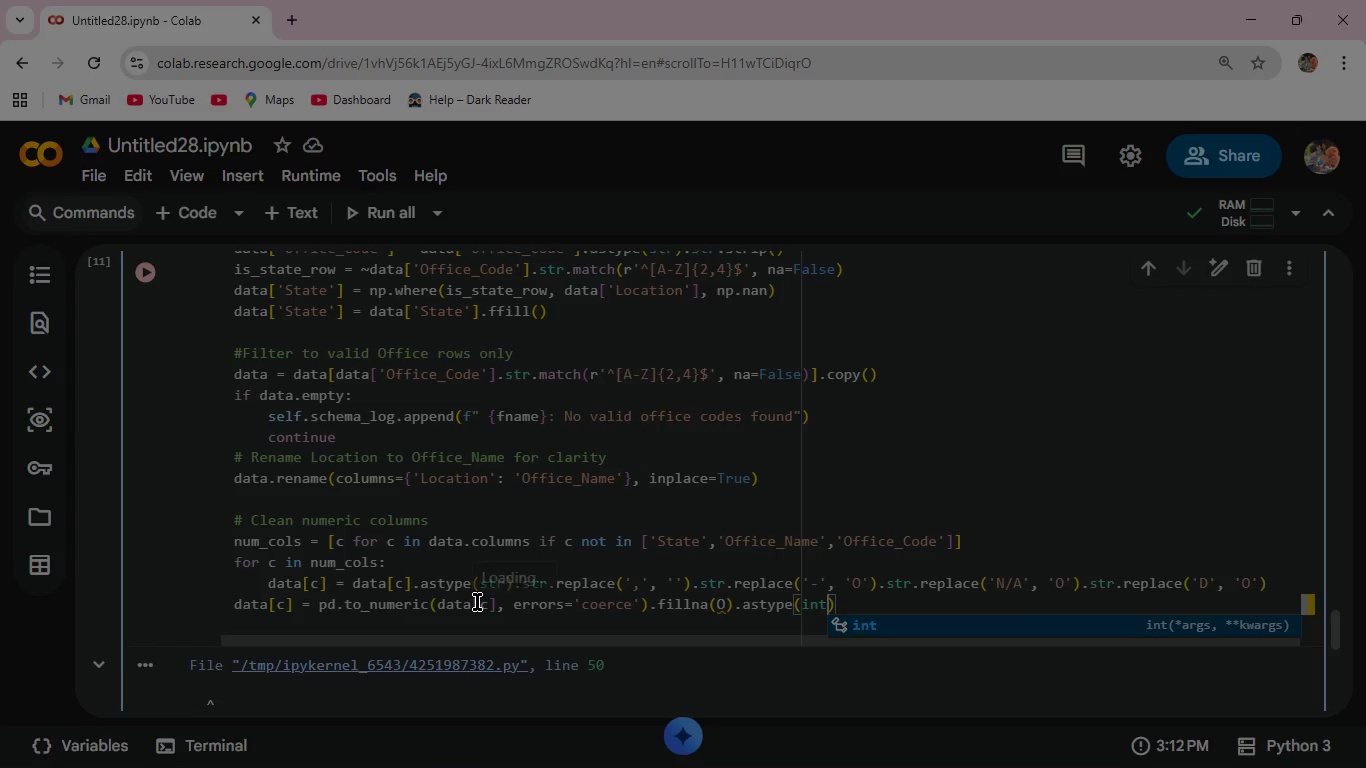 
mouse_move([667, 611])
 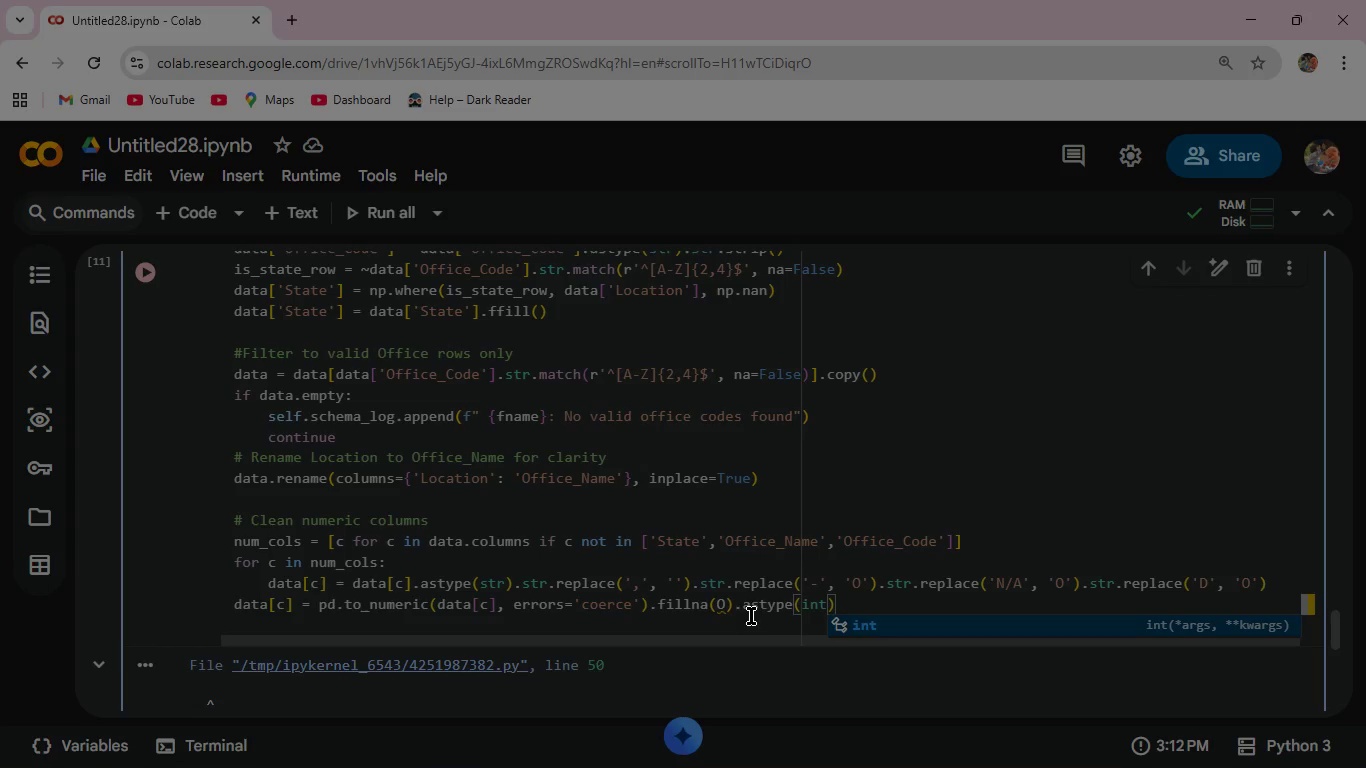 
wait(5.05)
 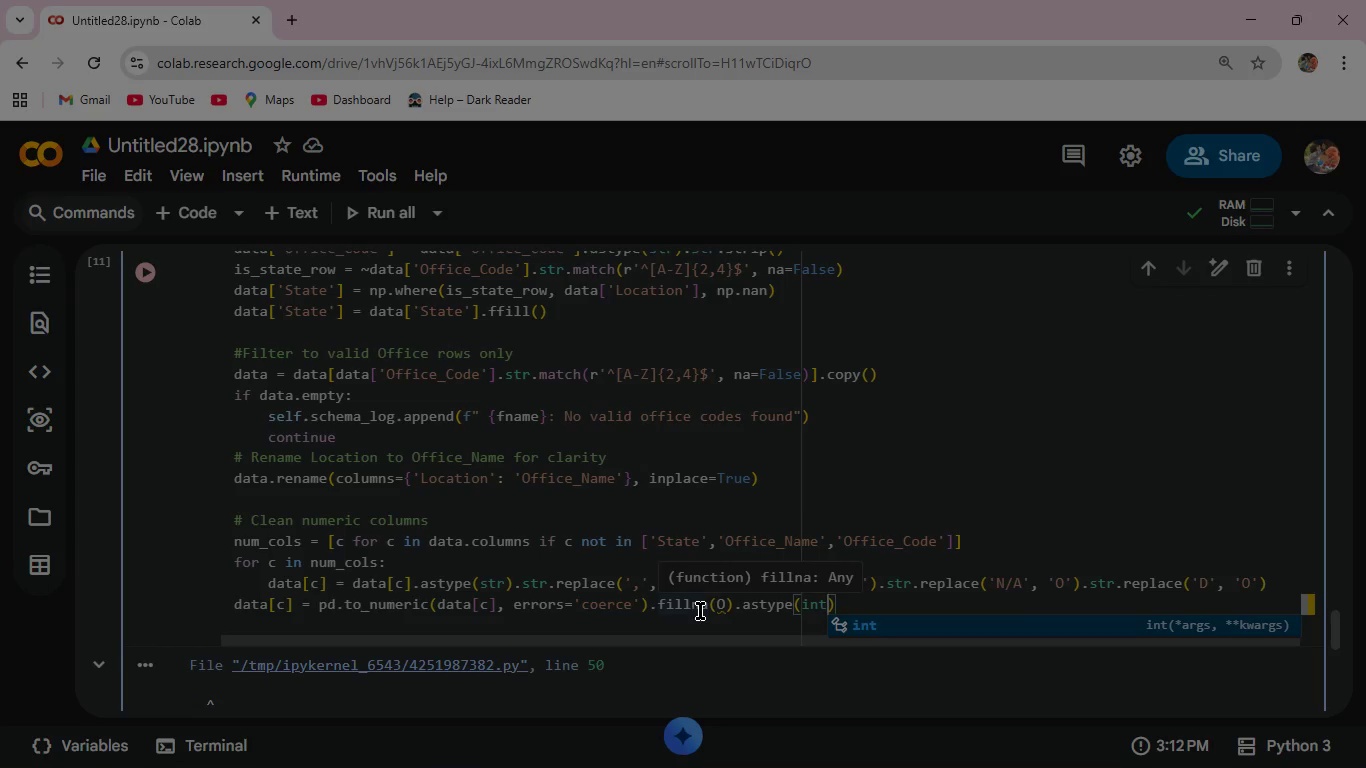 
left_click([838, 607])
 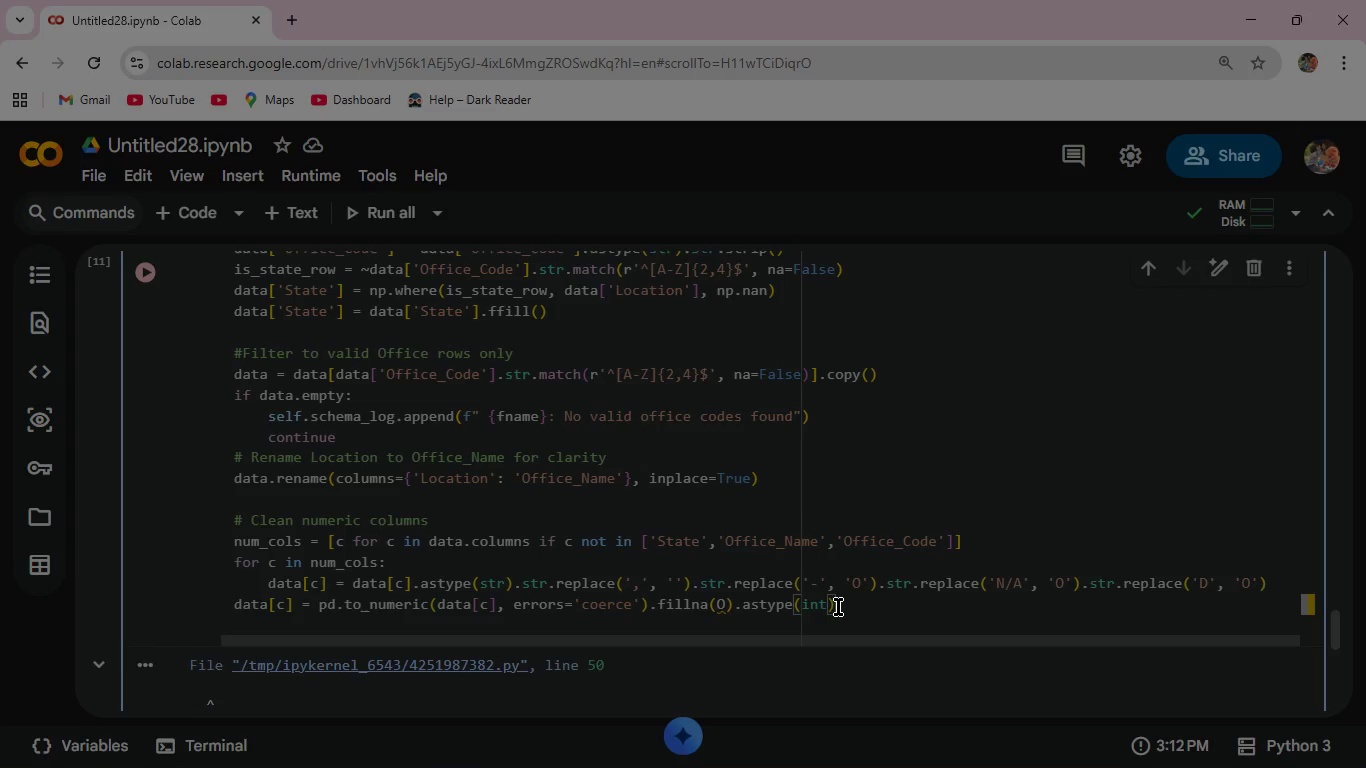 
key(Enter)
 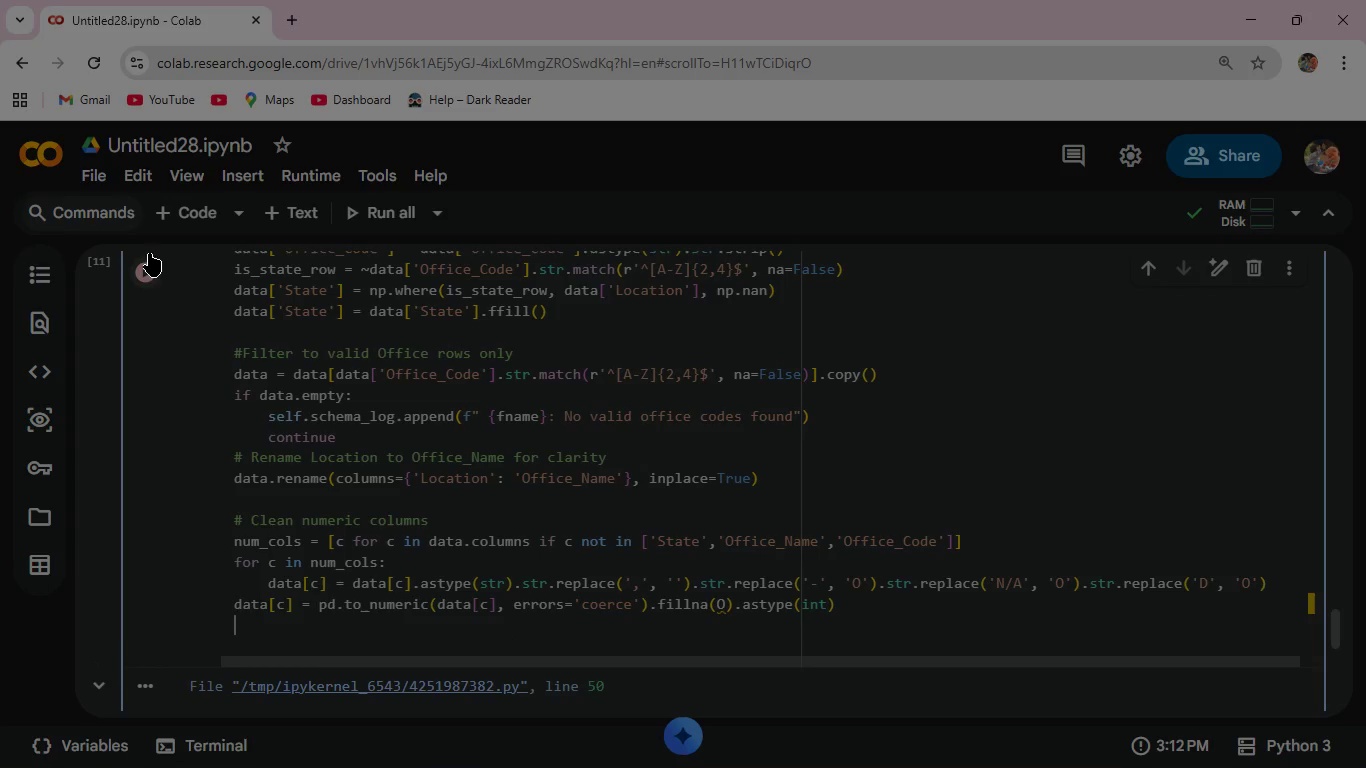 
left_click([152, 278])
 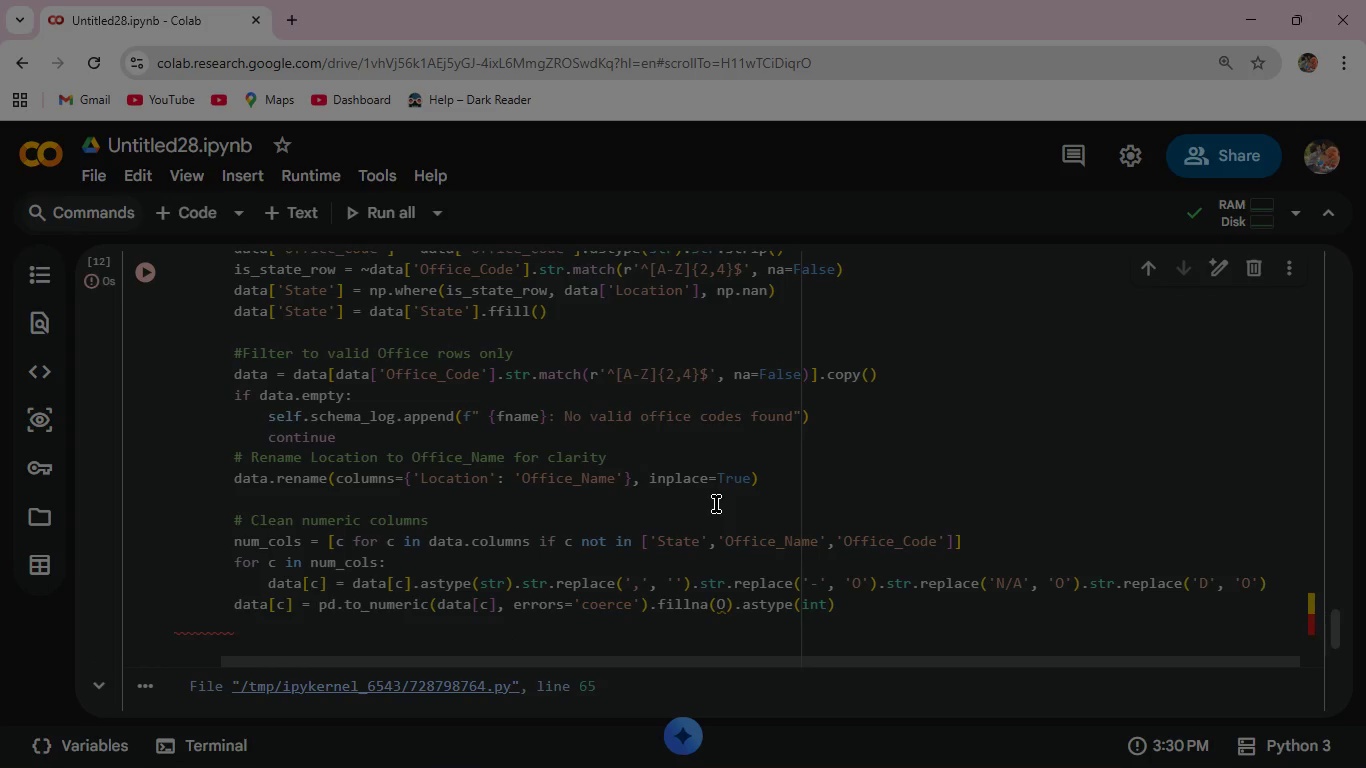 
scroll: coordinate [716, 504], scroll_direction: down, amount: 2.0
 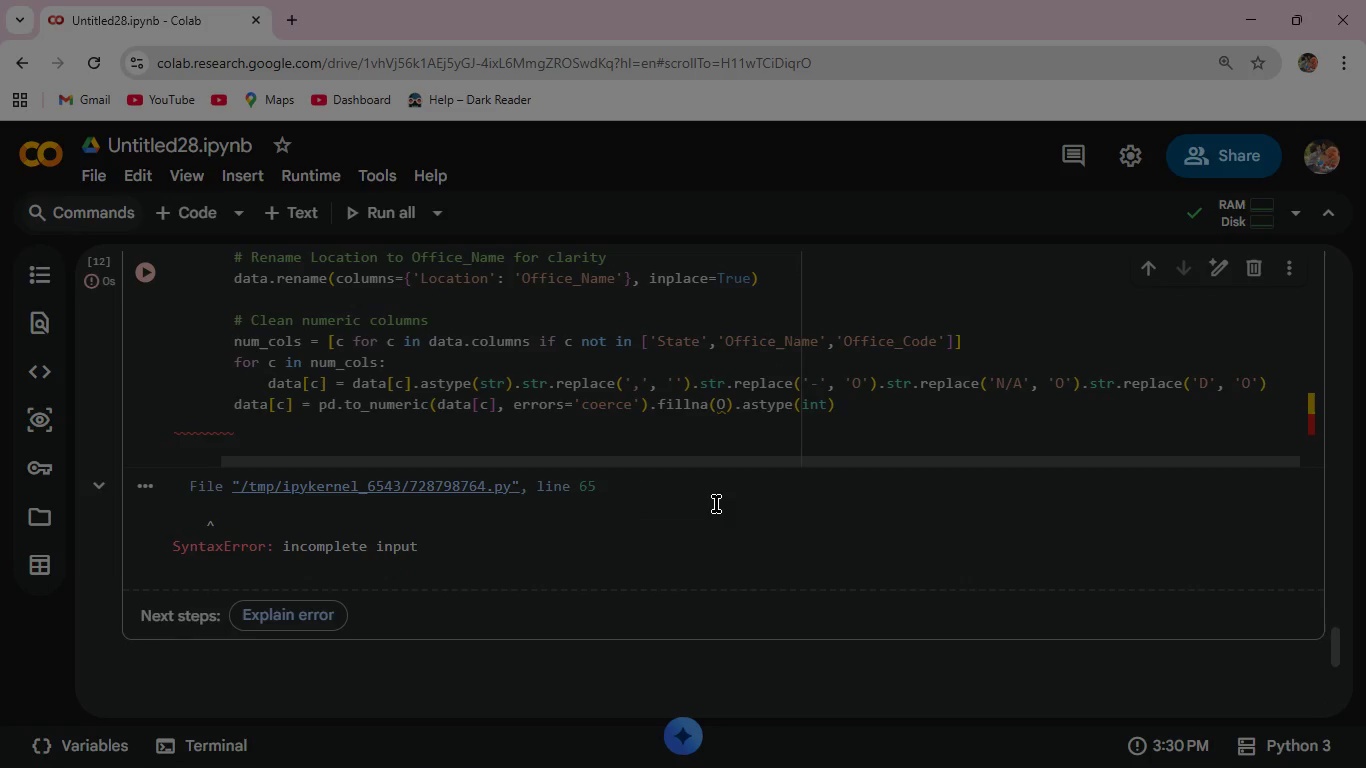 
scroll: coordinate [716, 504], scroll_direction: up, amount: 2.0
 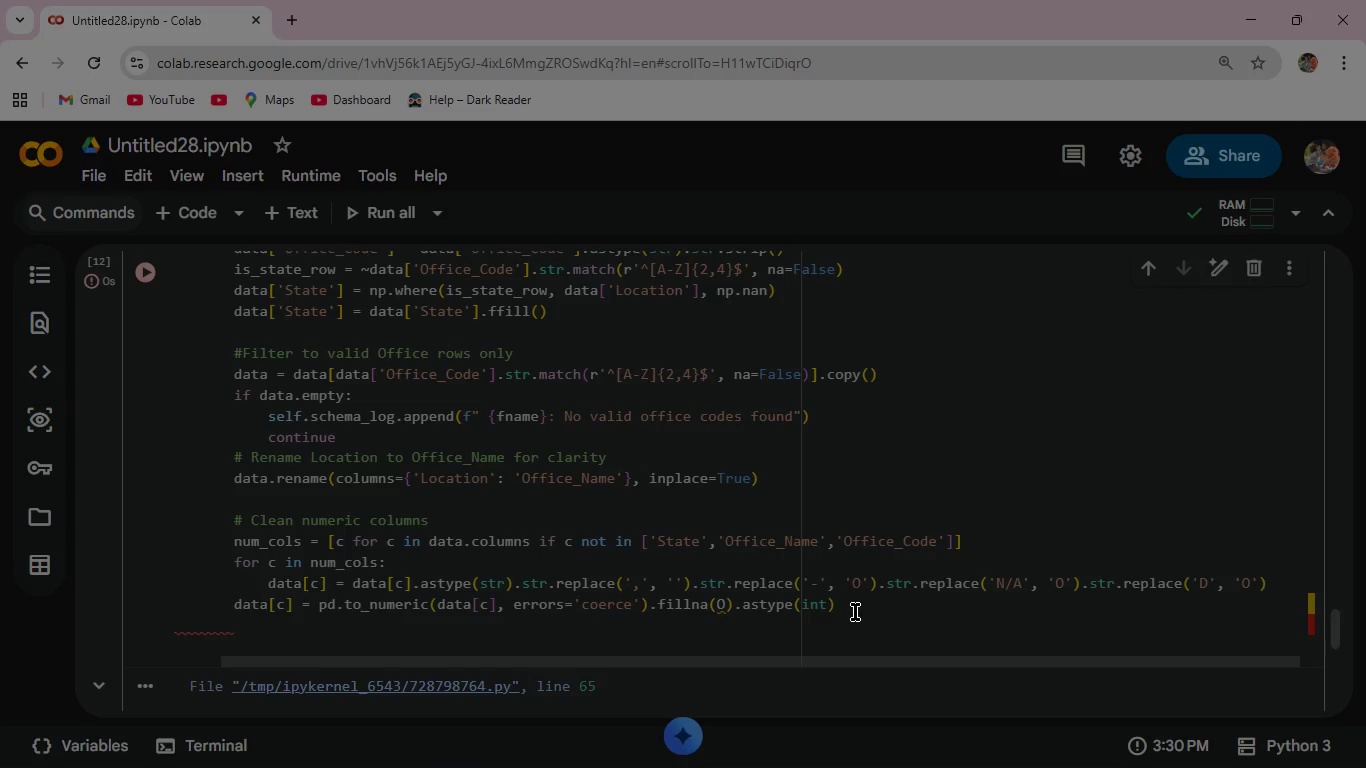 
left_click([855, 602])
 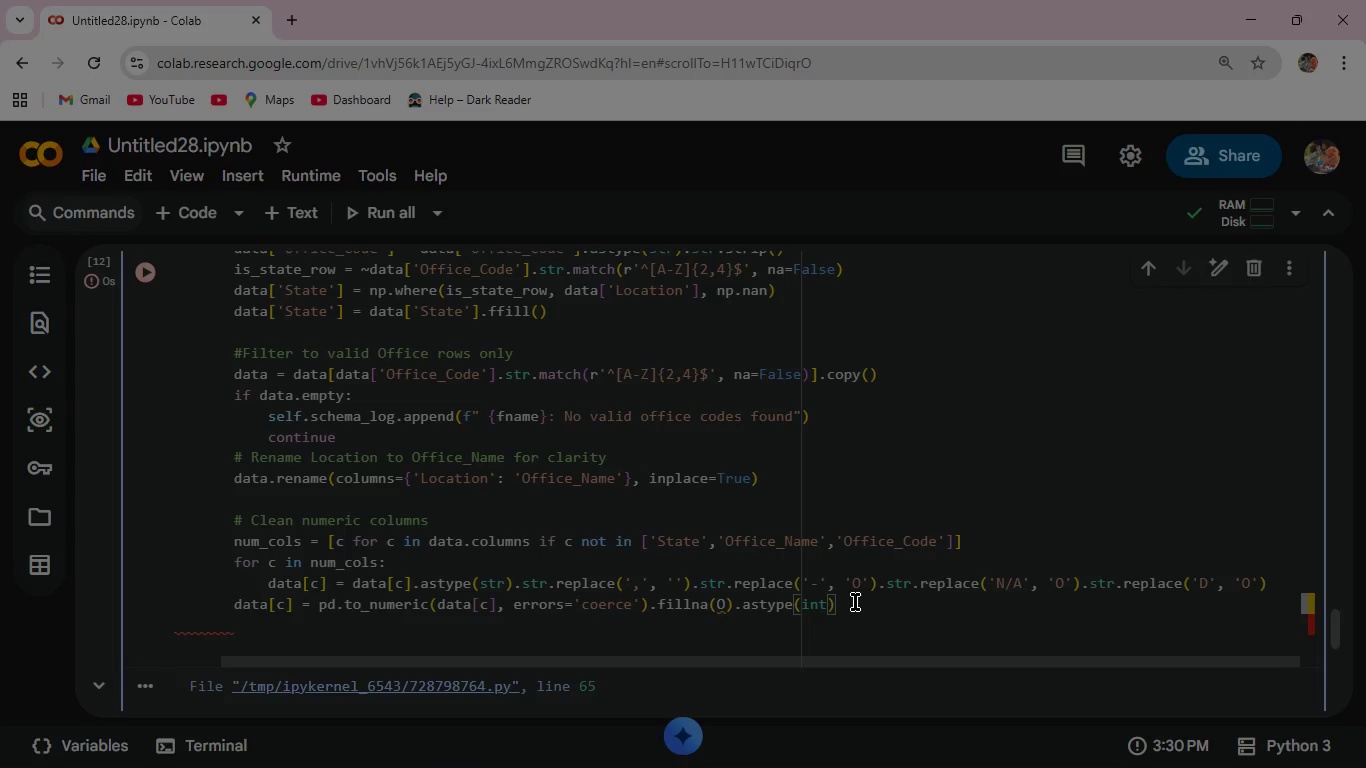 
left_click([855, 602])
 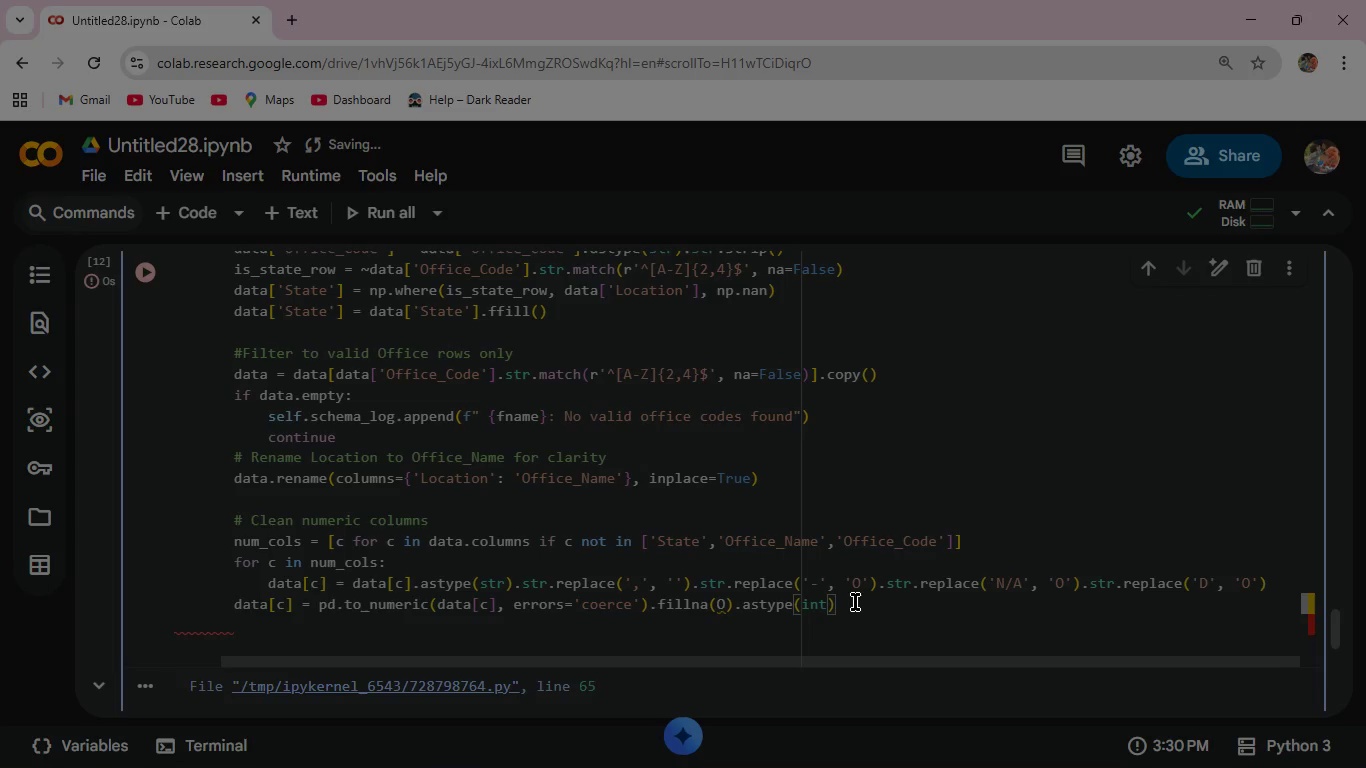 
wait(6.66)
 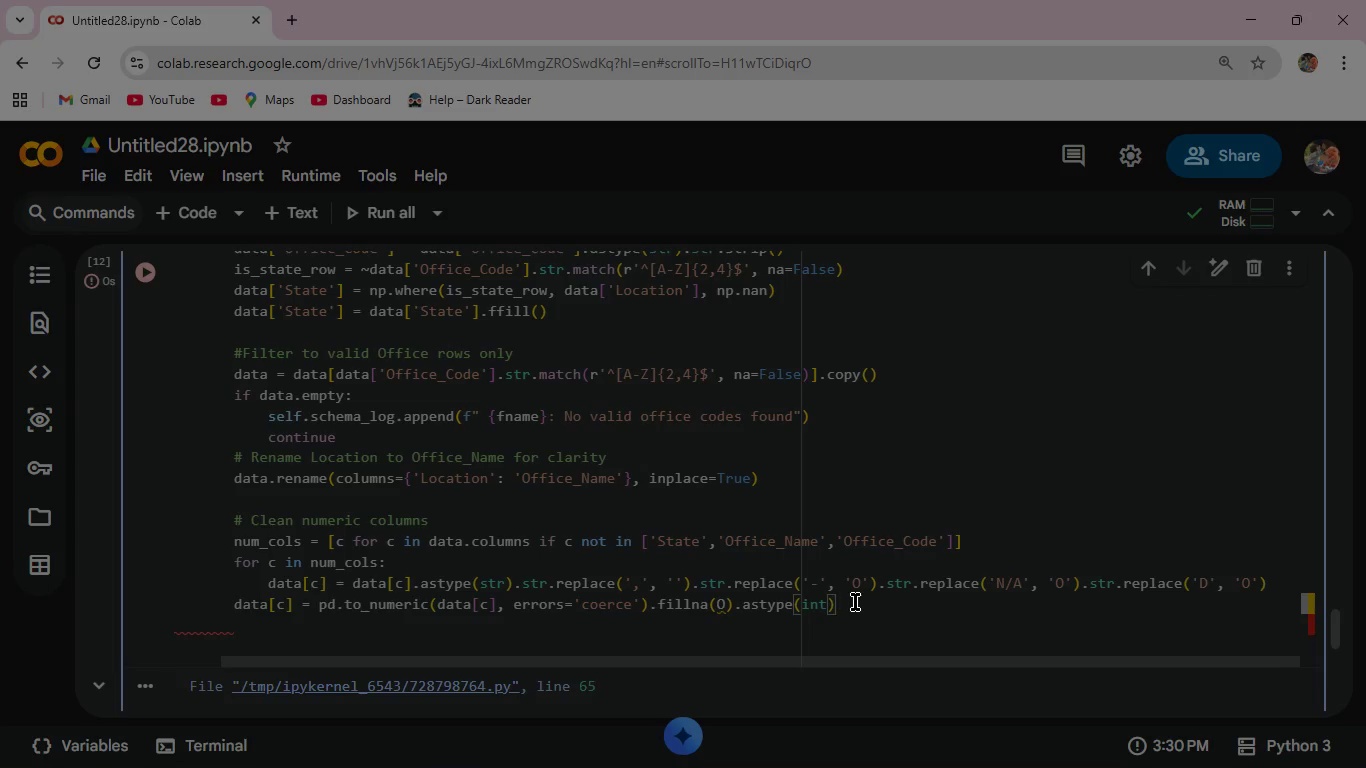 
left_click([728, 604])
 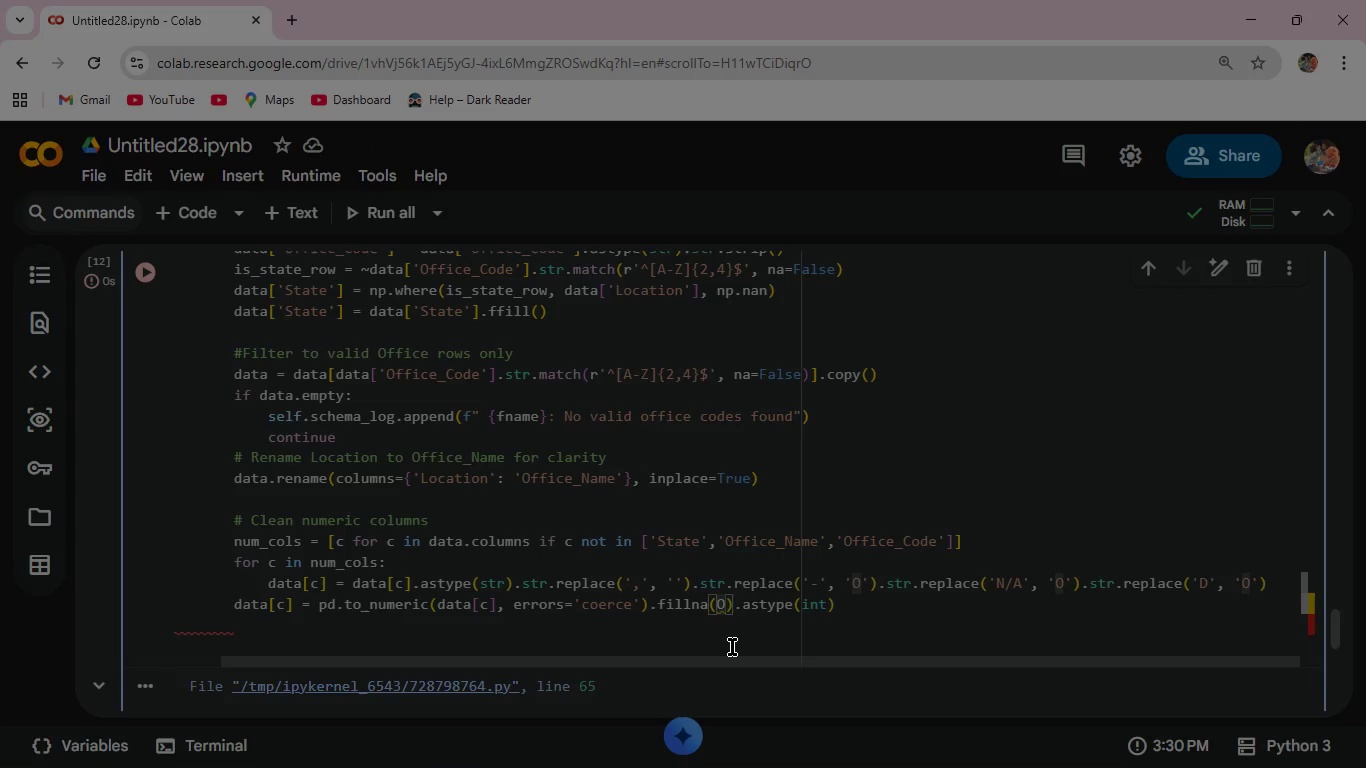 
key(Backspace)
 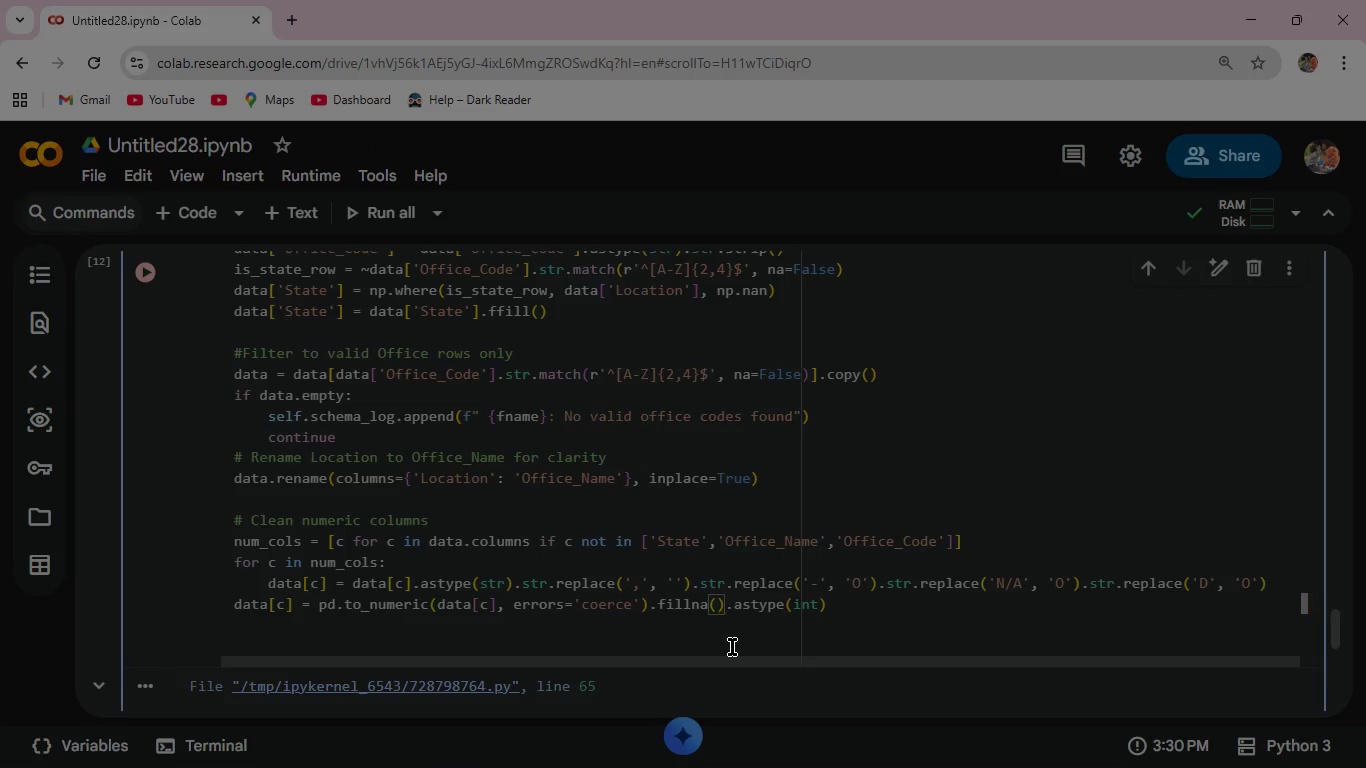 
key(O)
 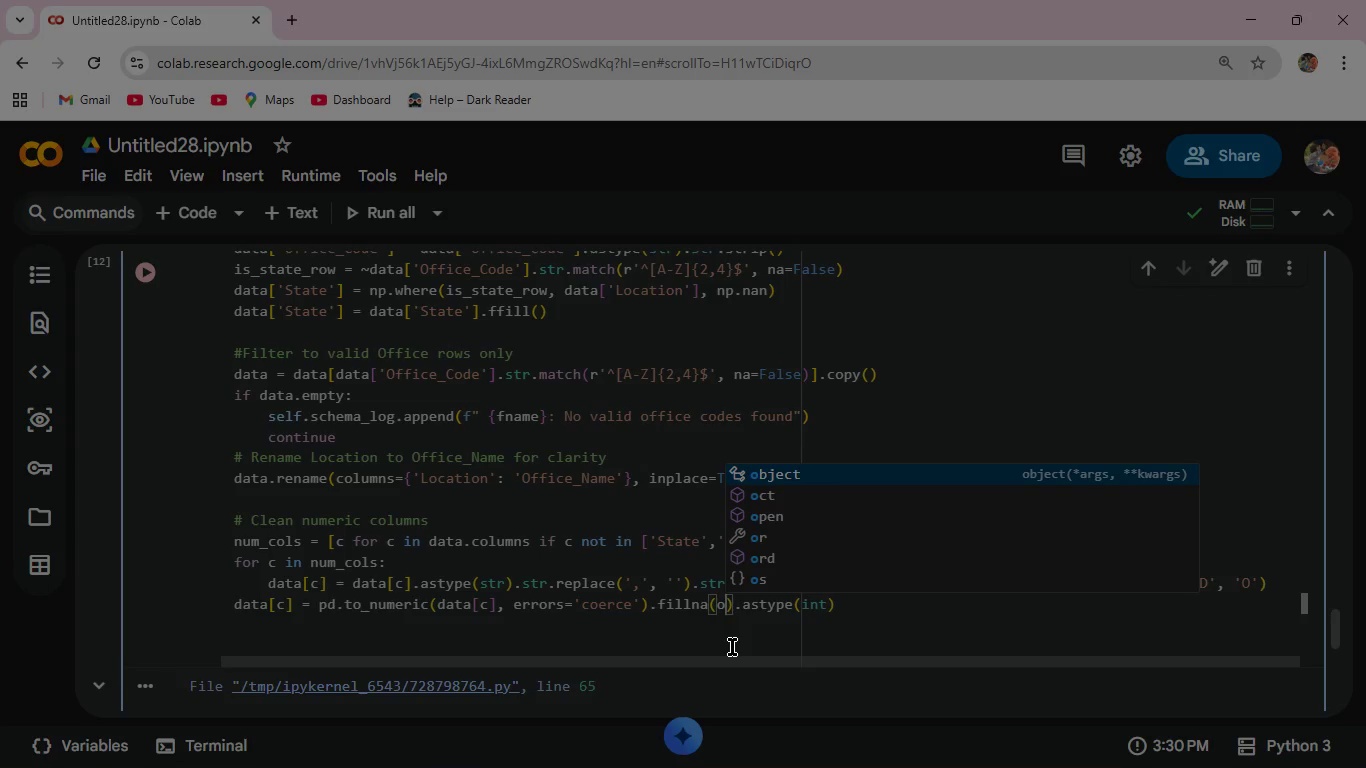 
key(Backspace)
 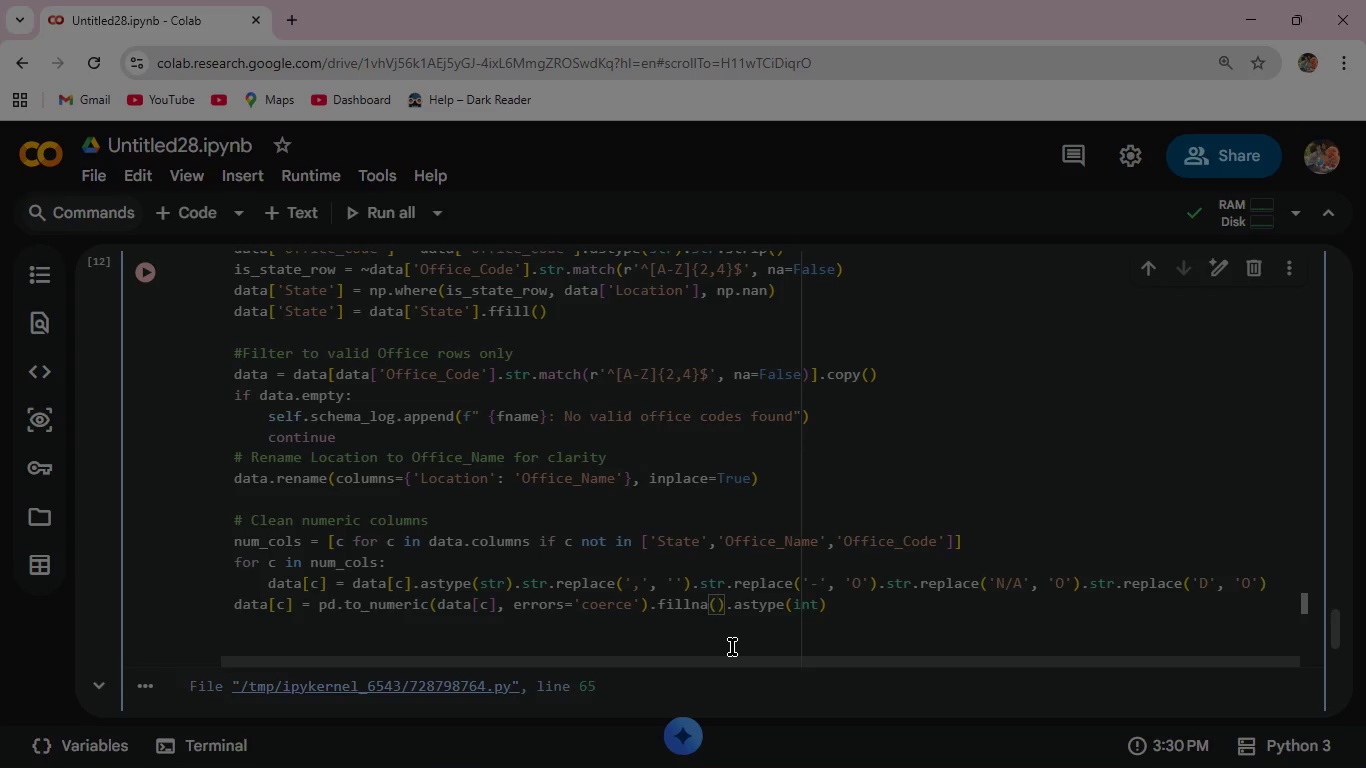 
wait(6.34)
 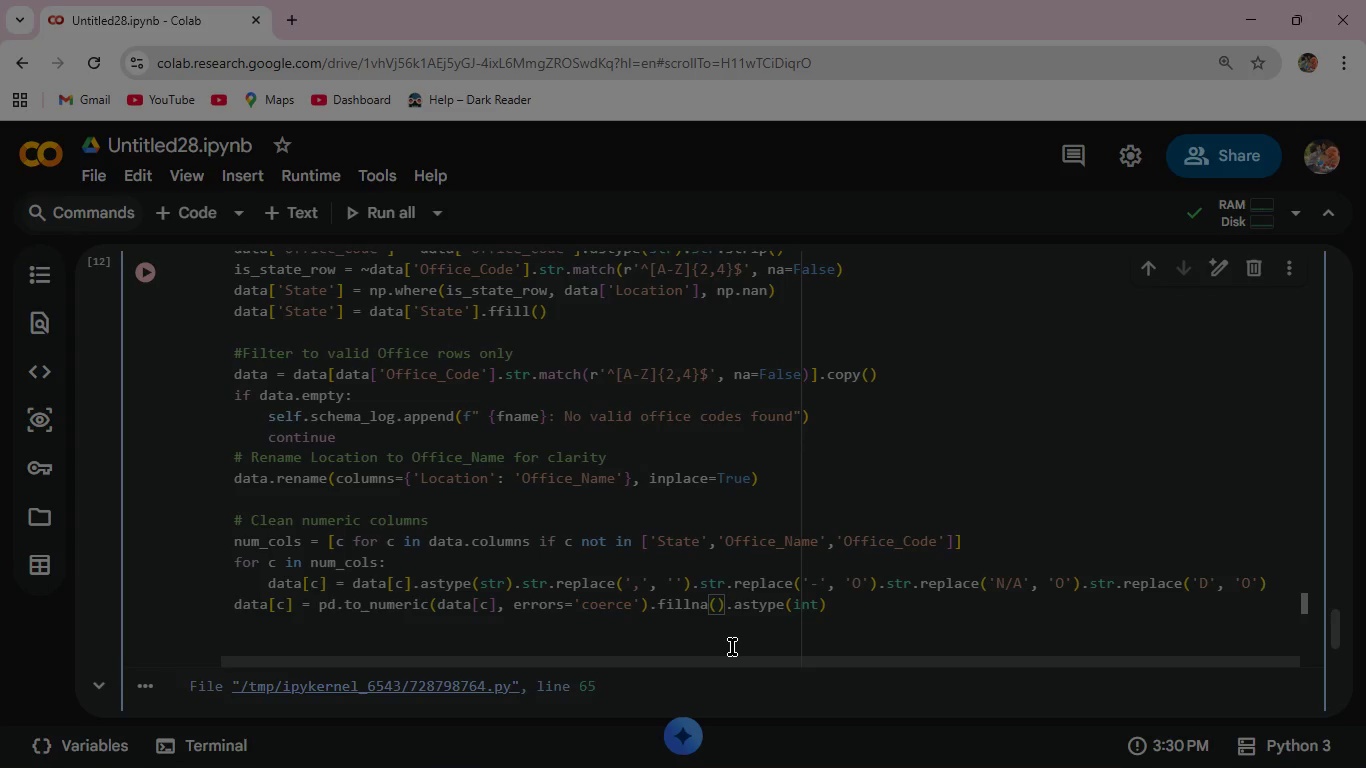 
key(Shift+O)
 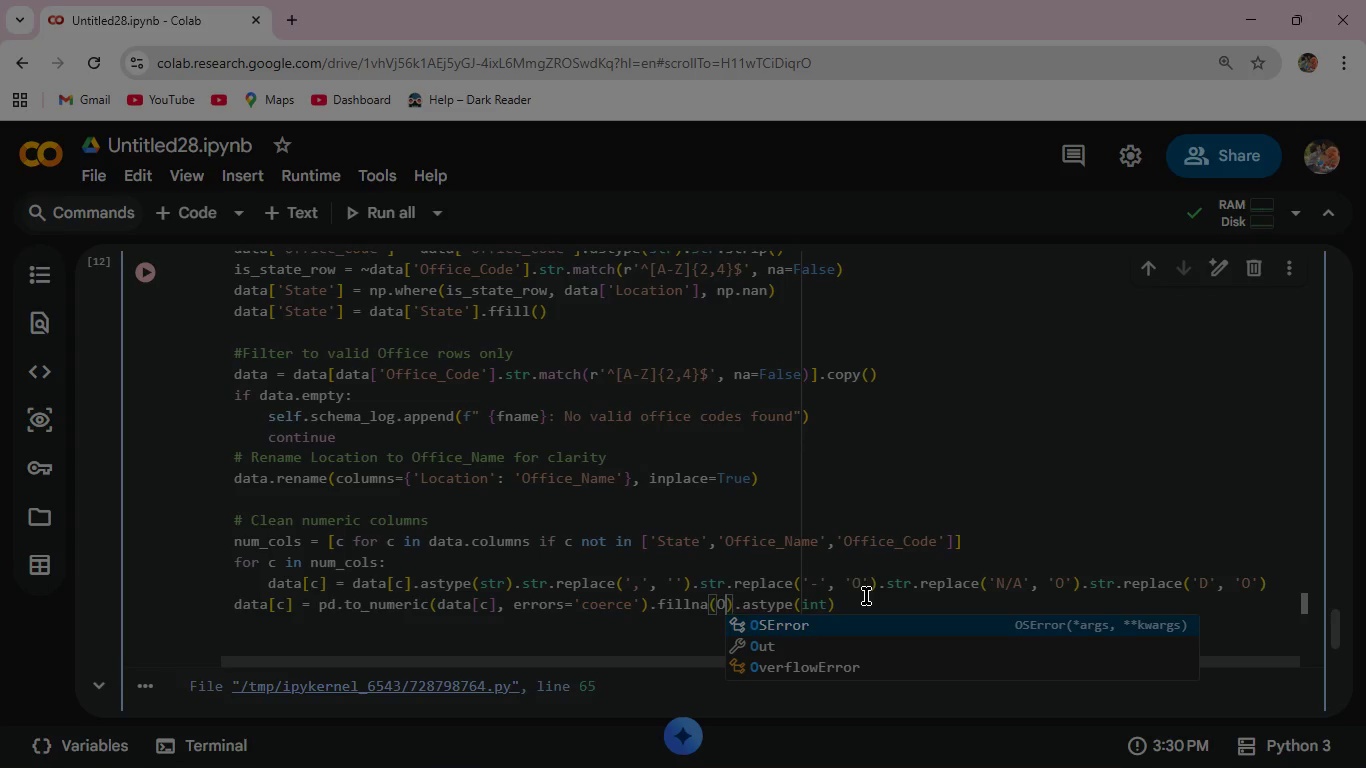 
left_click([864, 606])
 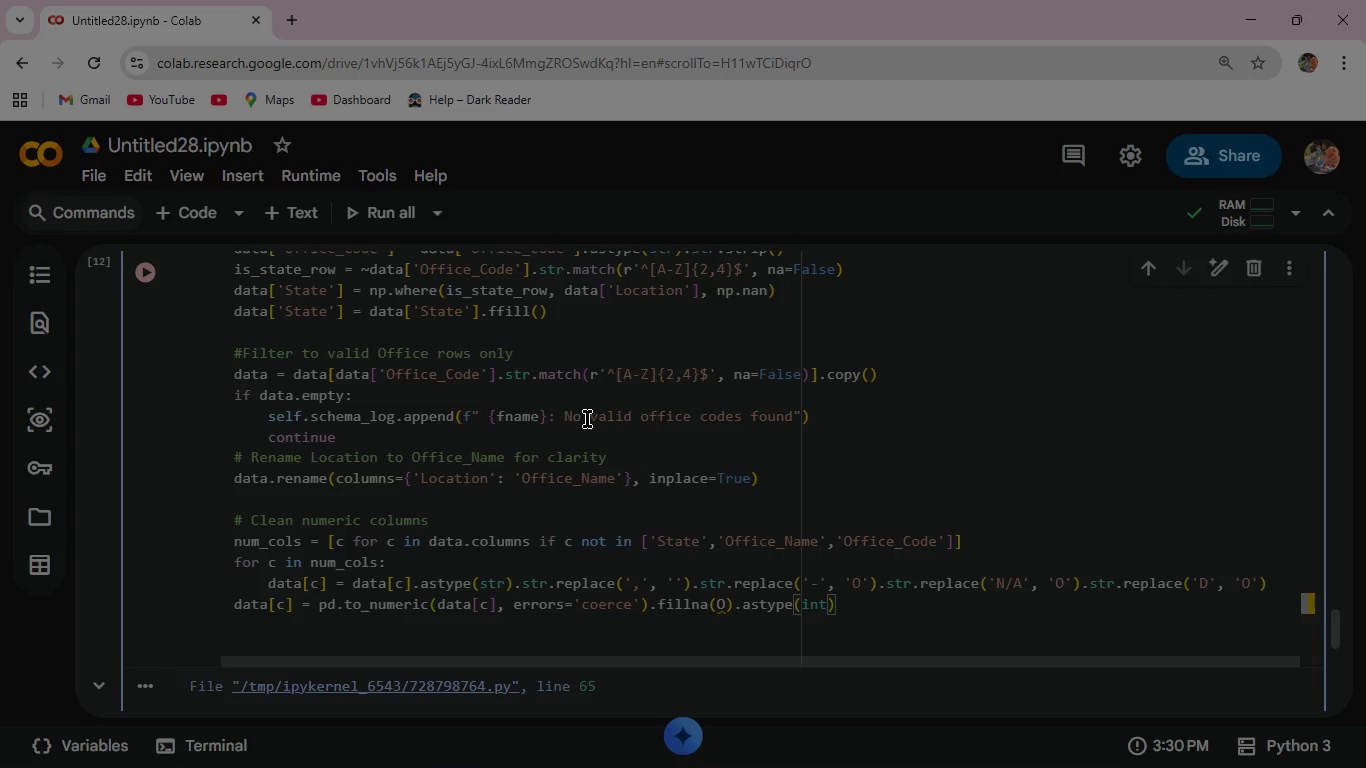 
wait(6.06)
 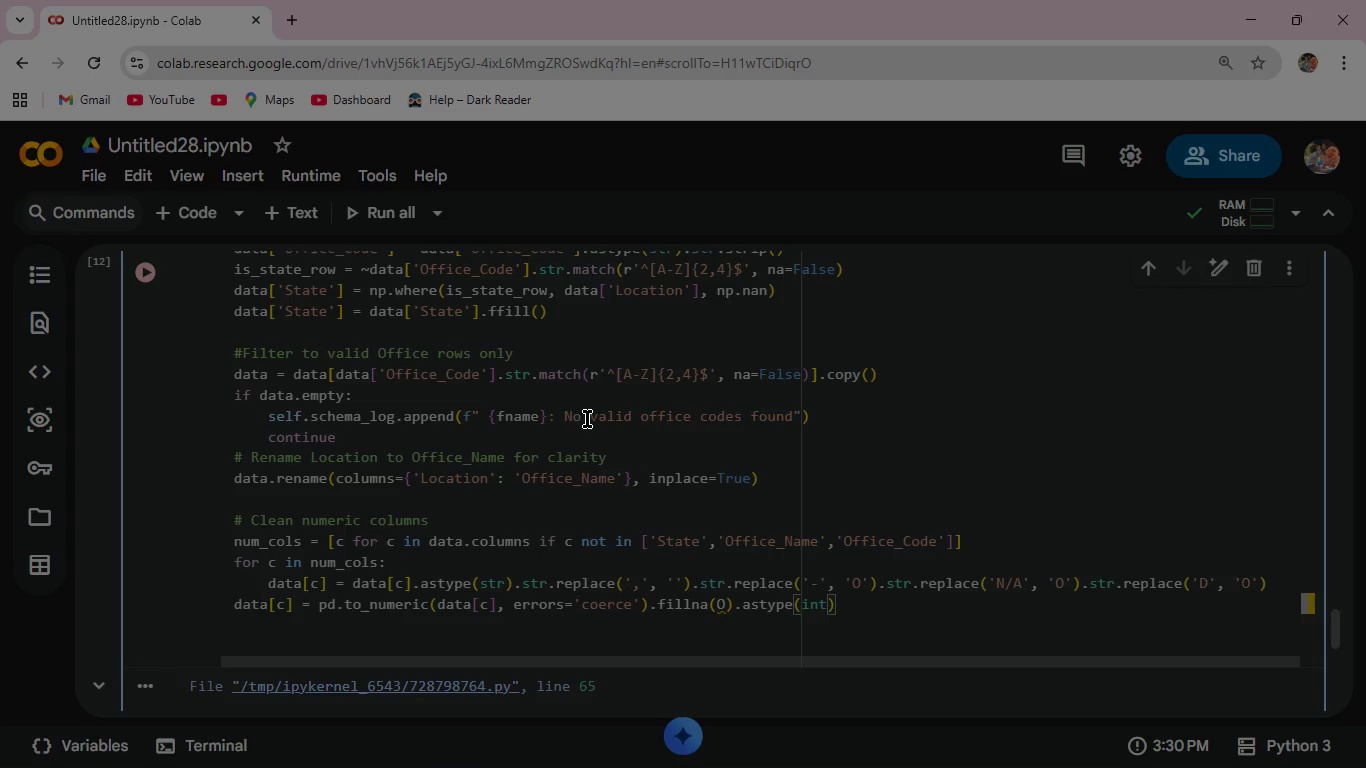 
left_click([877, 606])
 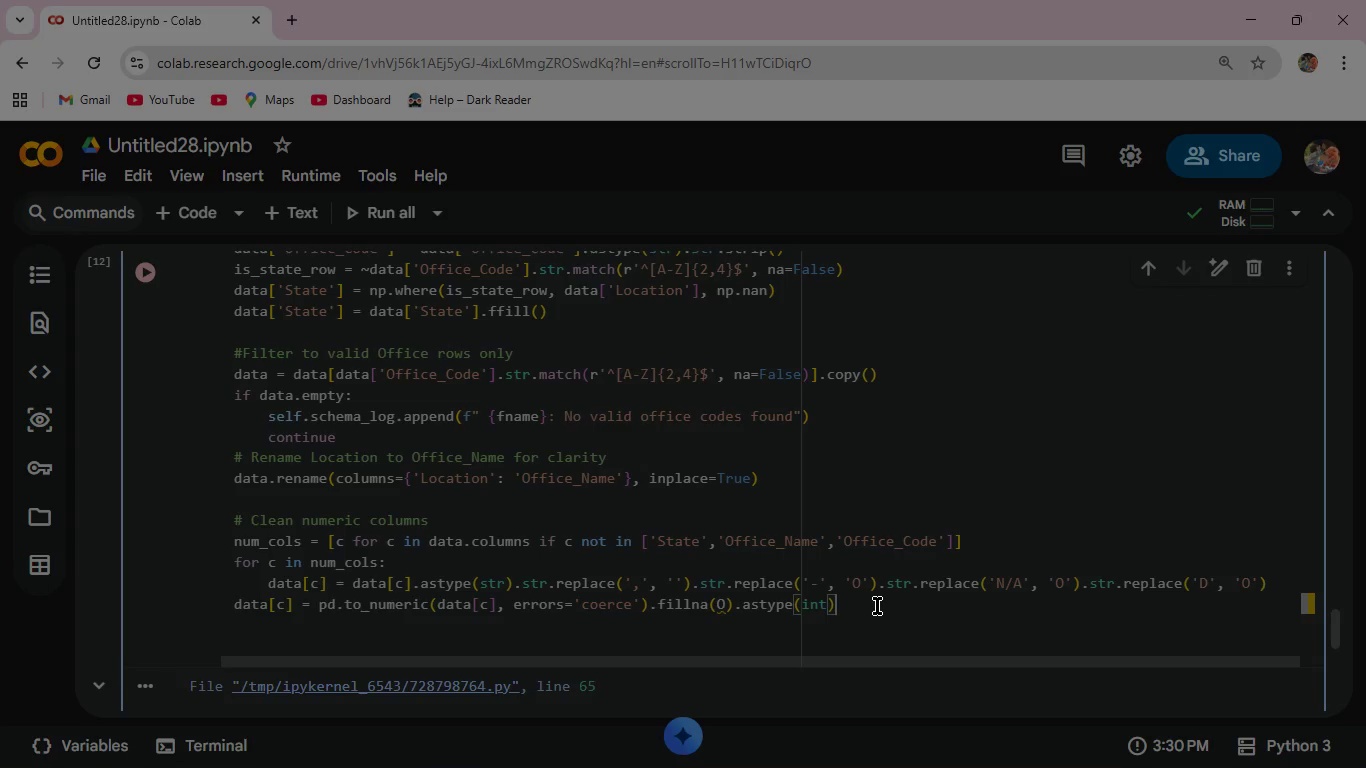 
key(Enter)
 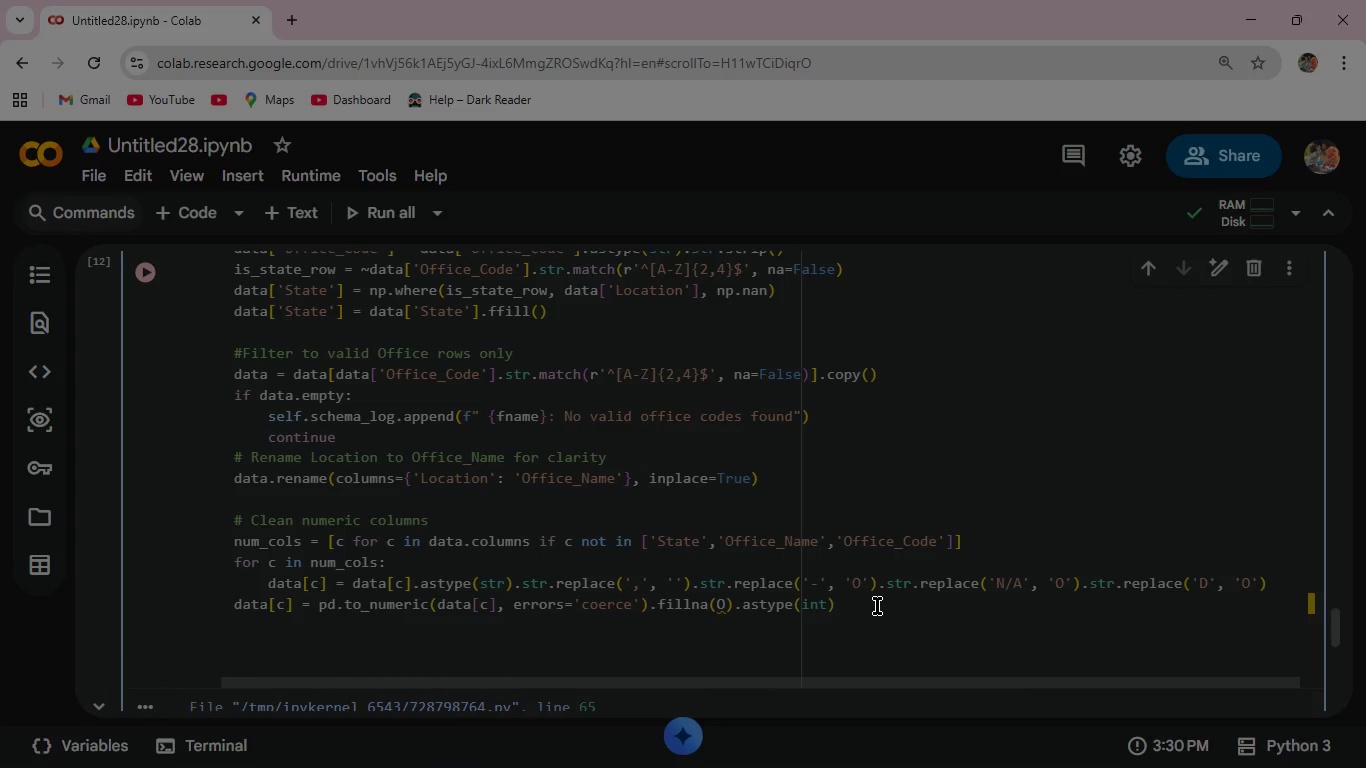 
key(Backspace)
 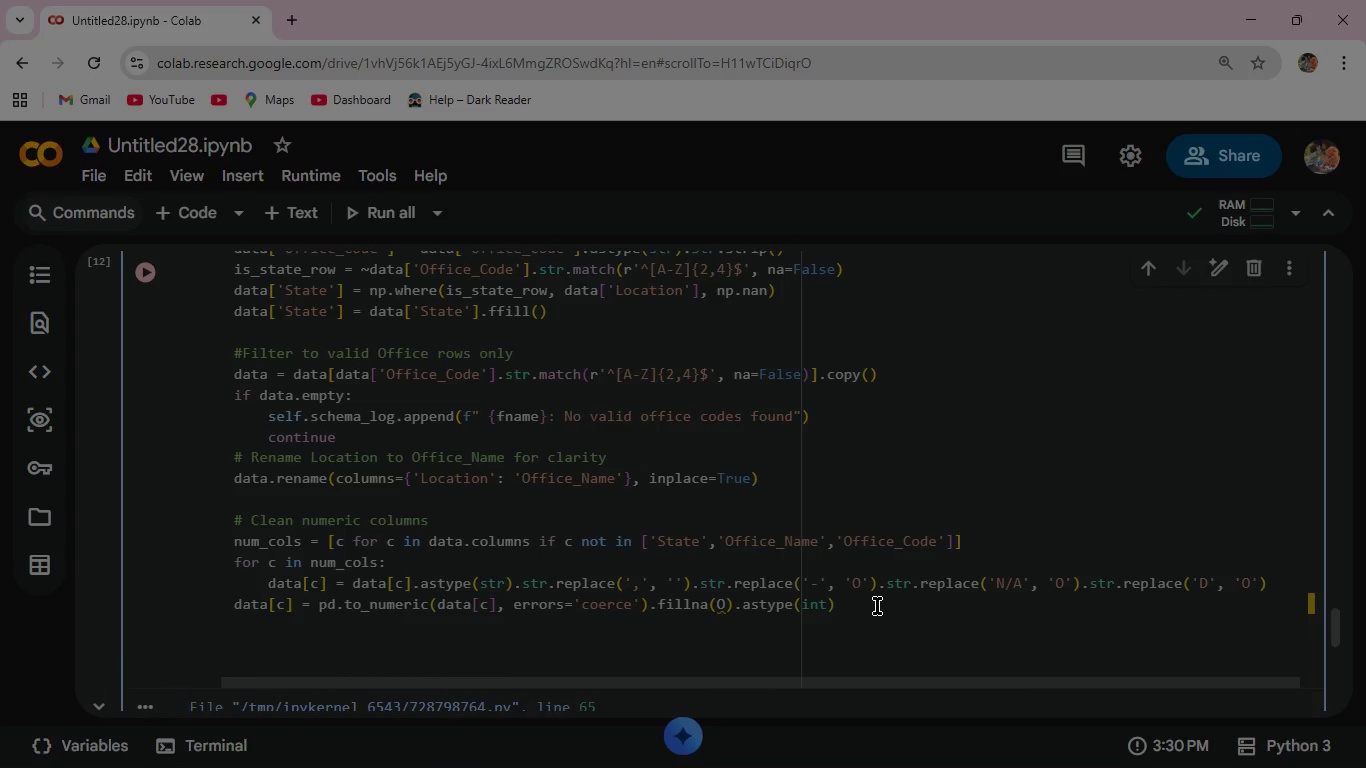 
key(Space)
 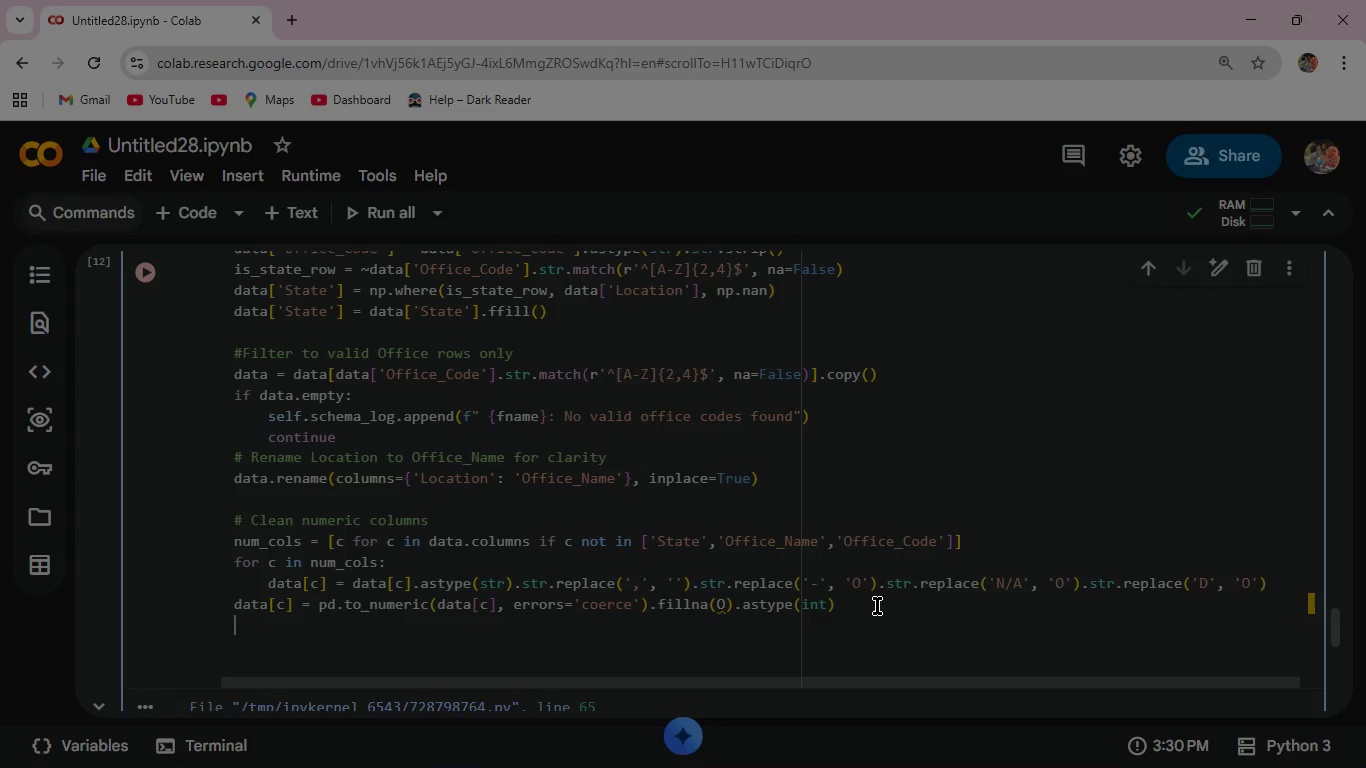 
key(Shift+3)
 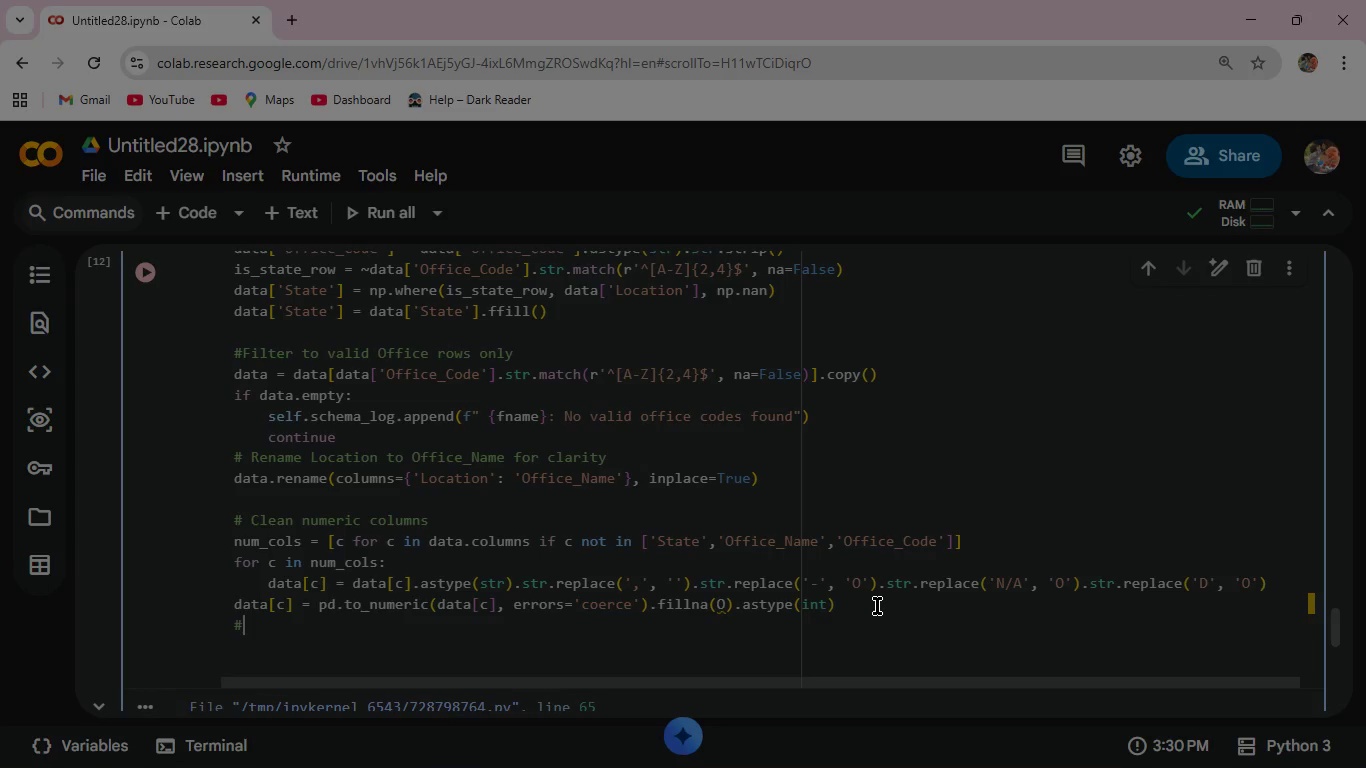 
key(Backspace)
 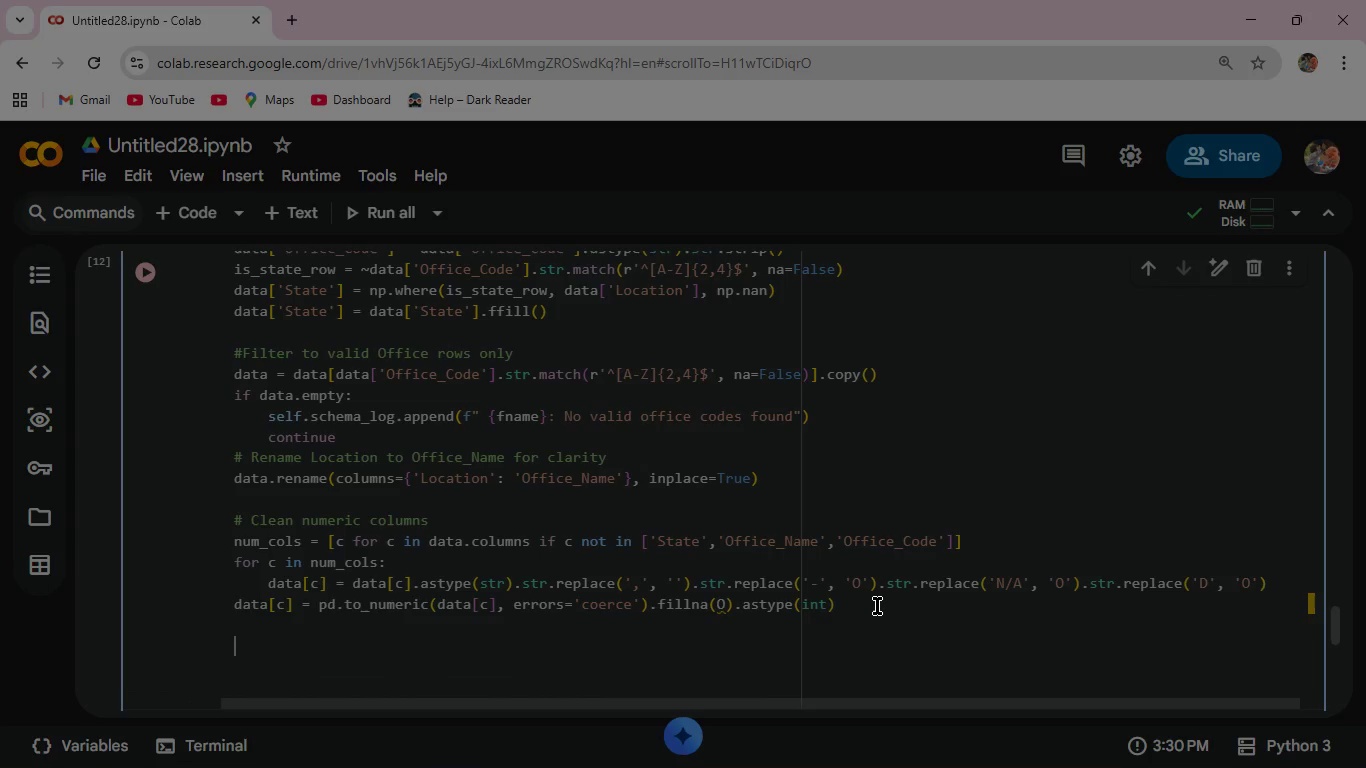 
key(Enter)
 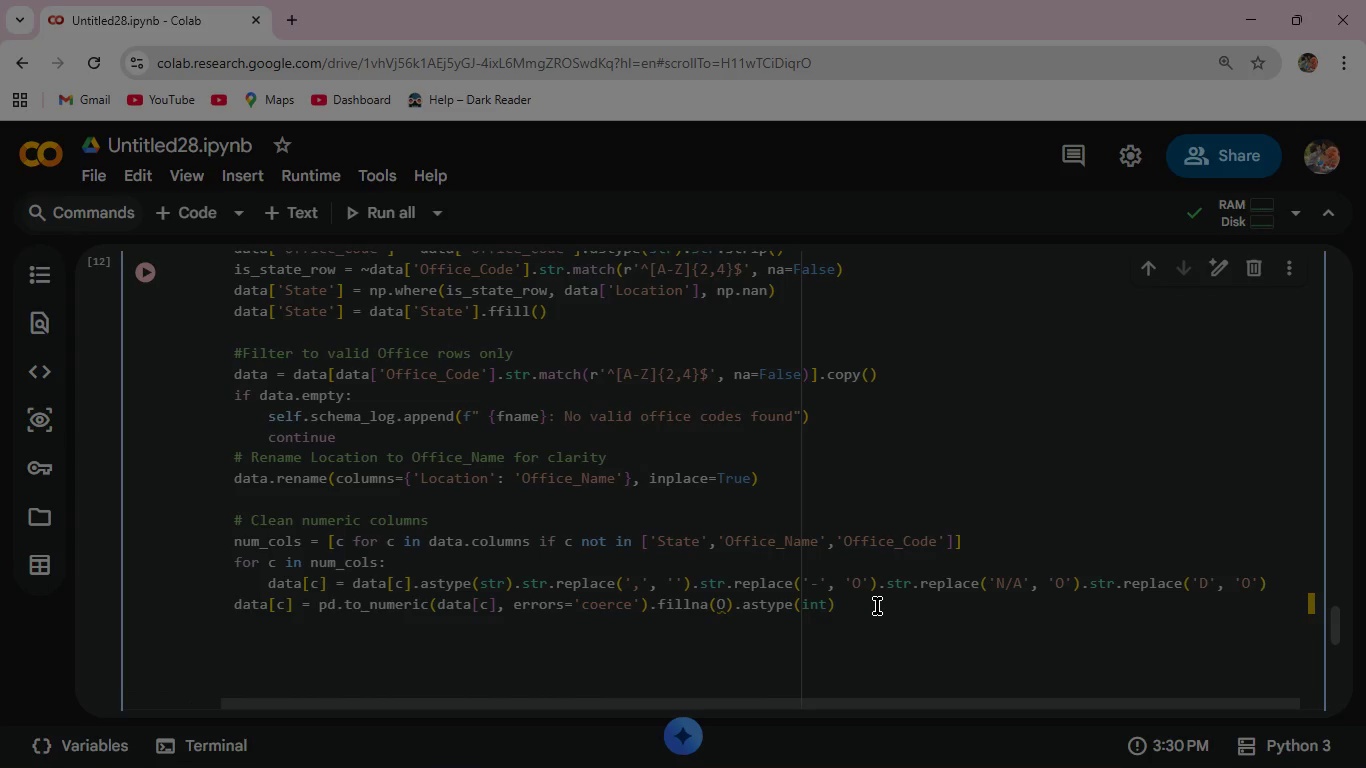 
type(#Standardize and add metadata)
 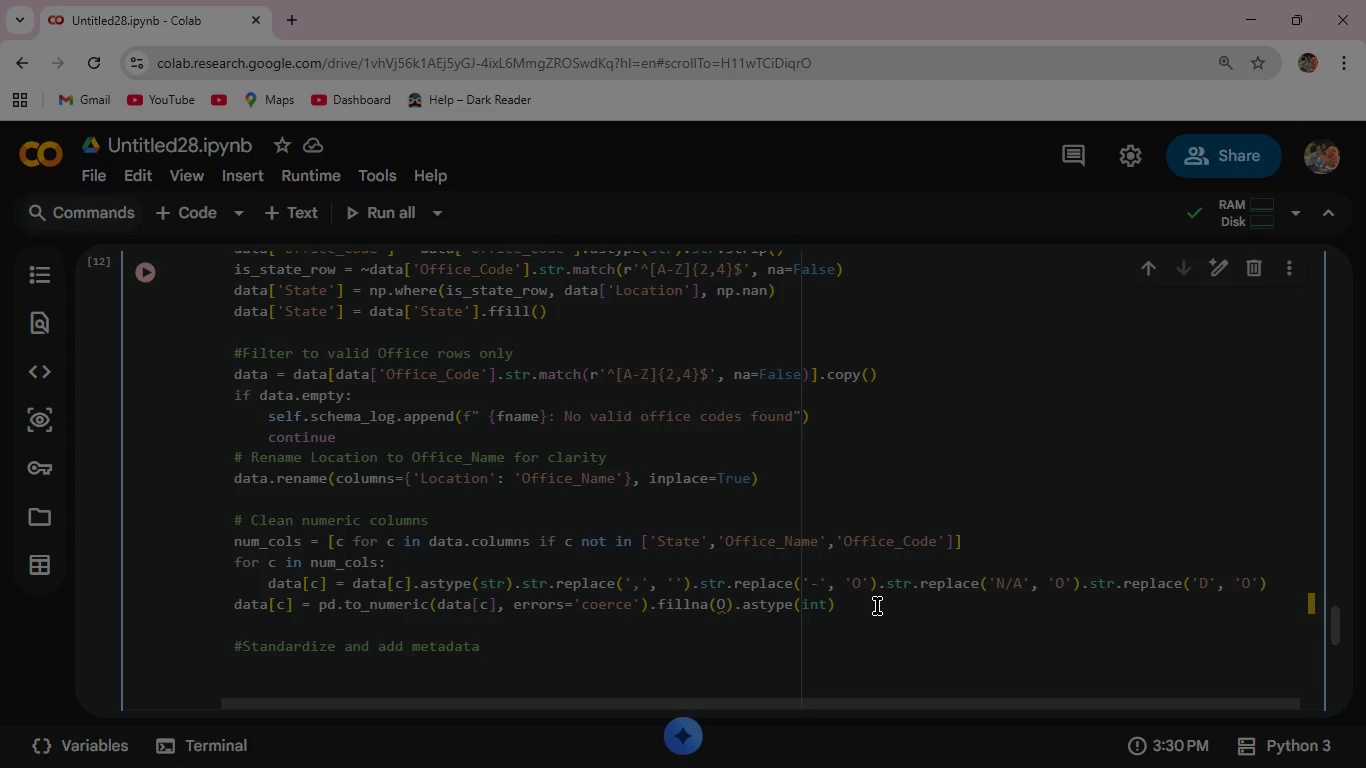 
left_click([1267, 6])